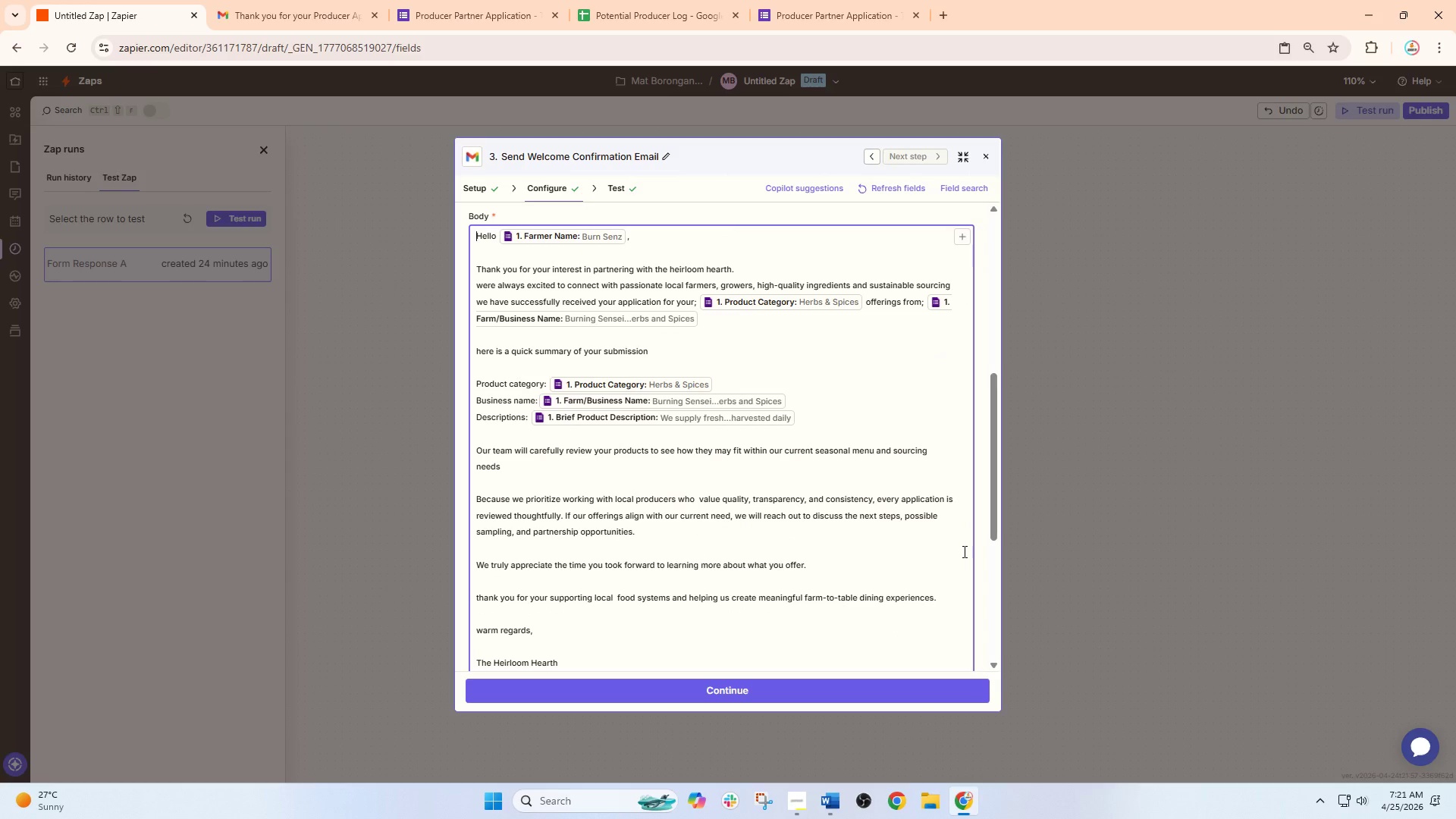 
scroll: coordinate [597, 570], scroll_direction: down, amount: 3.0
 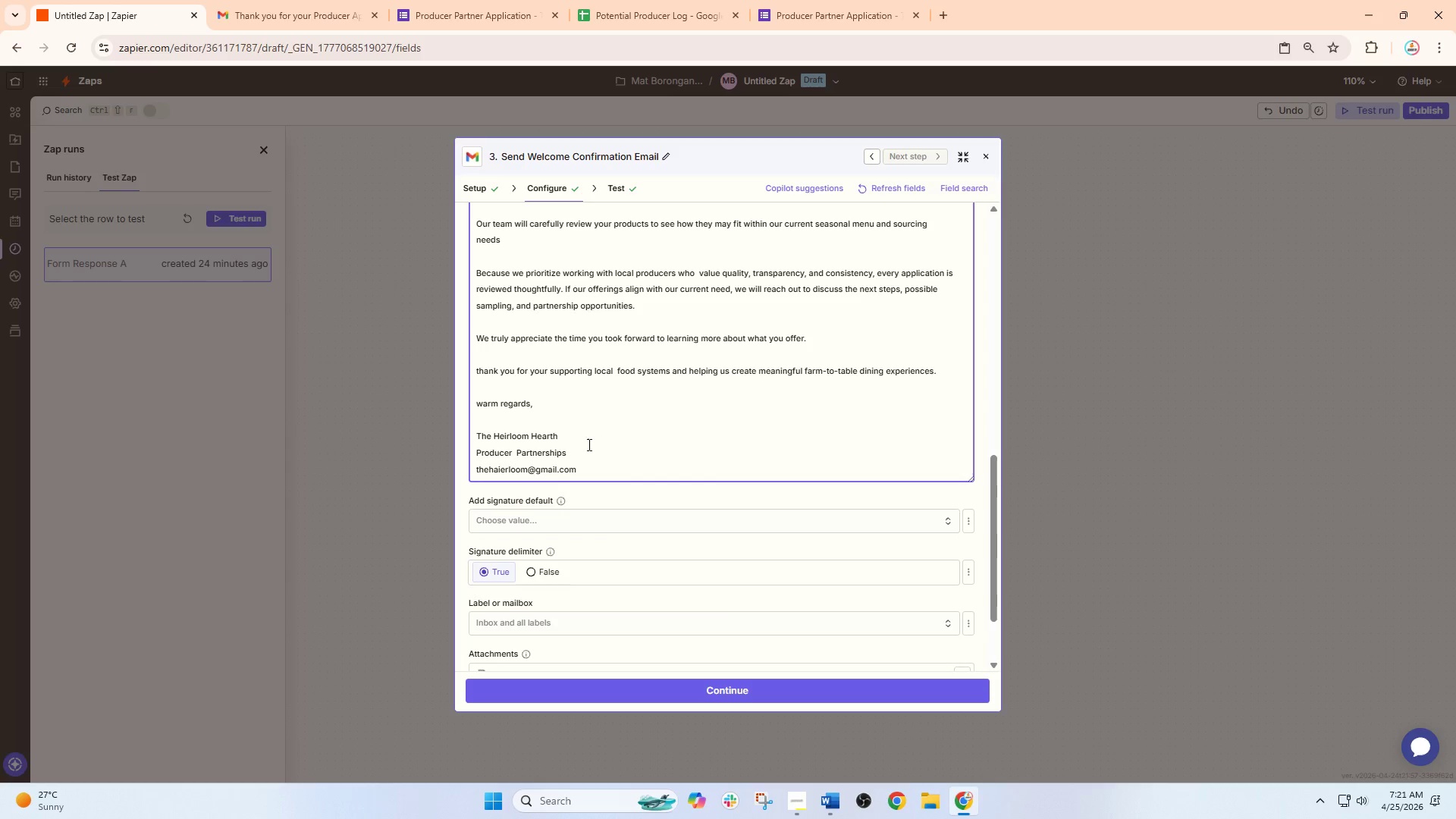 
scroll: coordinate [670, 394], scroll_direction: up, amount: 4.0
 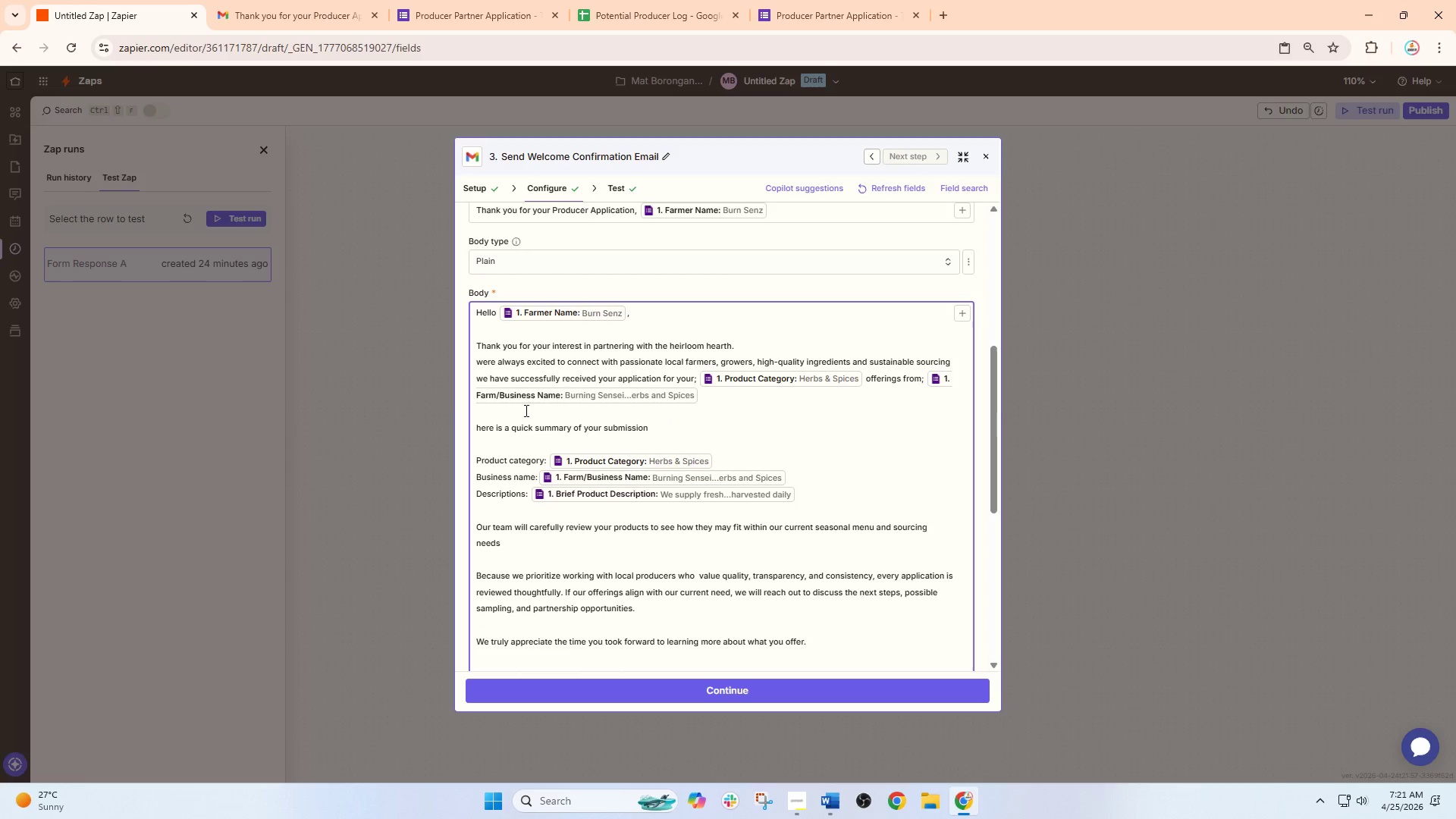 
wait(5.35)
 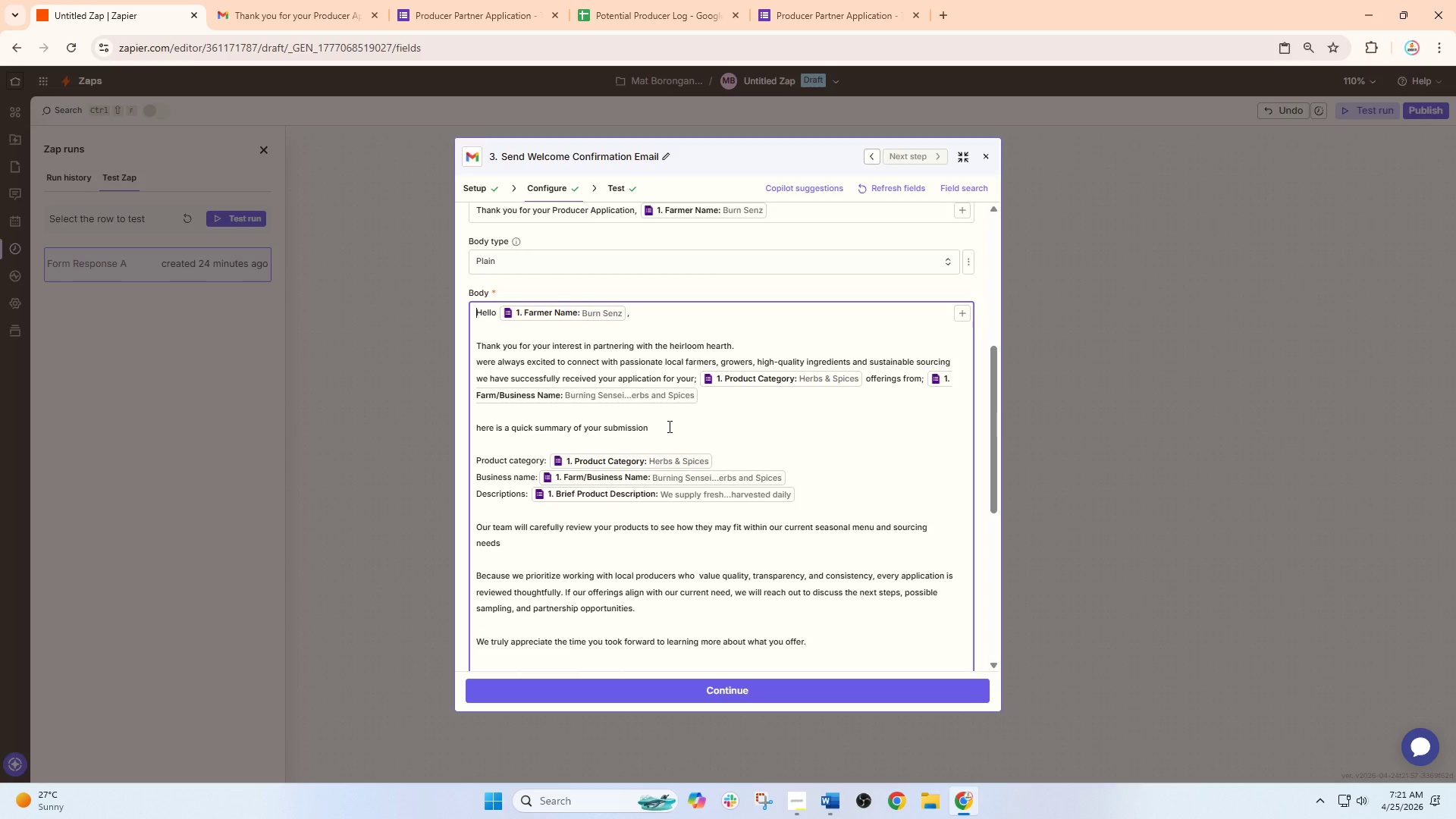 
left_click([480, 431])
 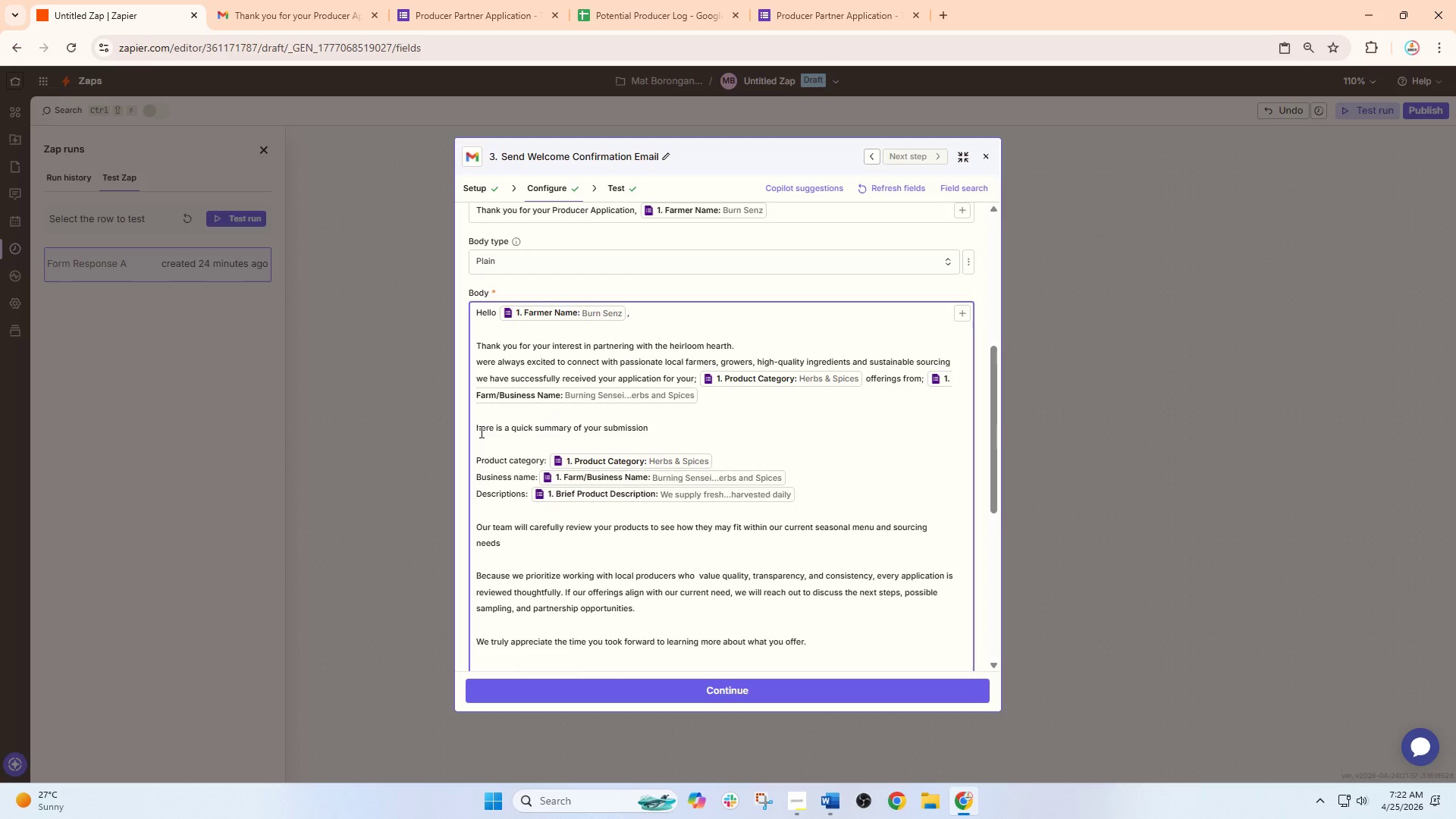 
key(Backspace)
 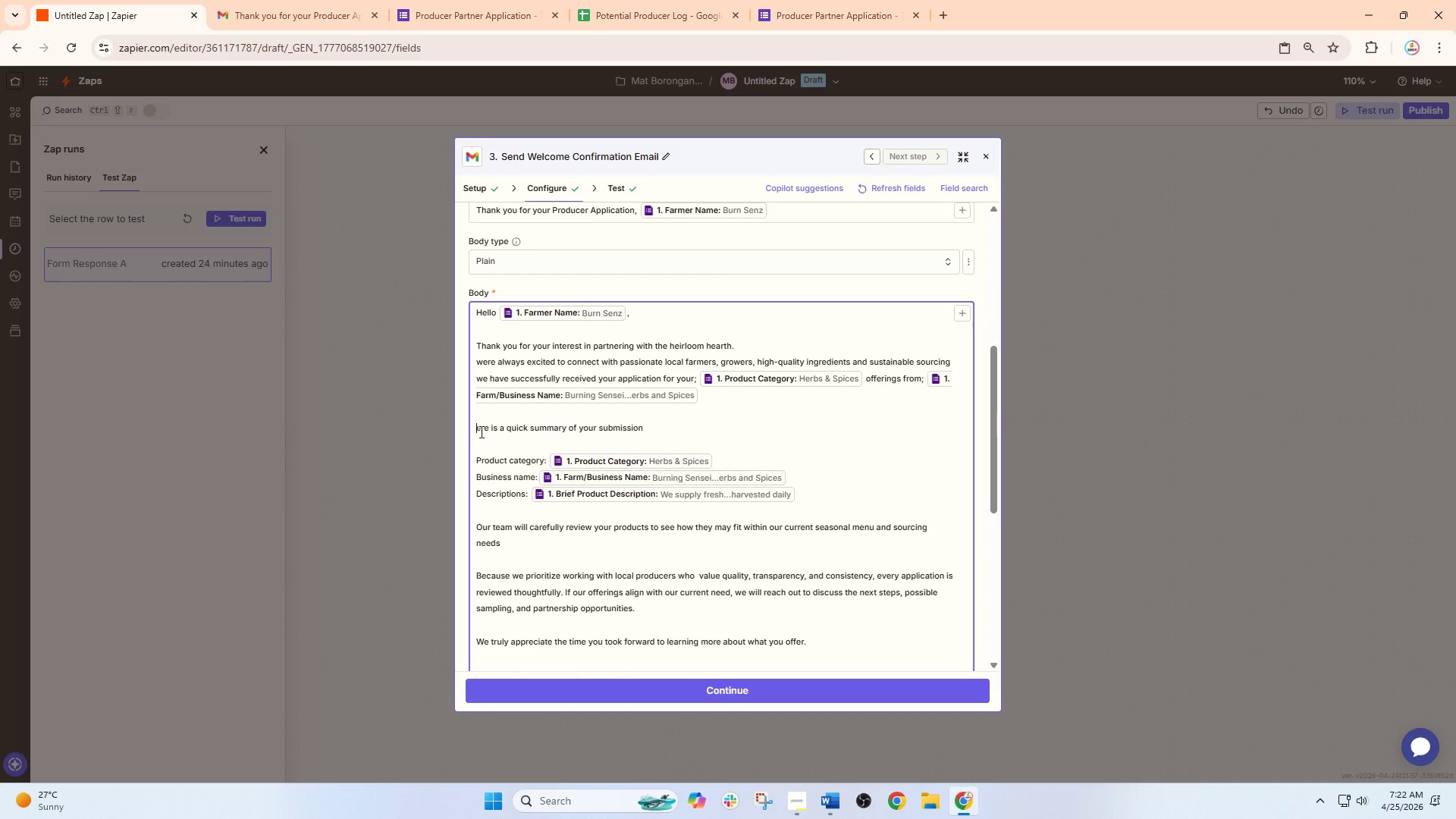 
key(Shift+H)
 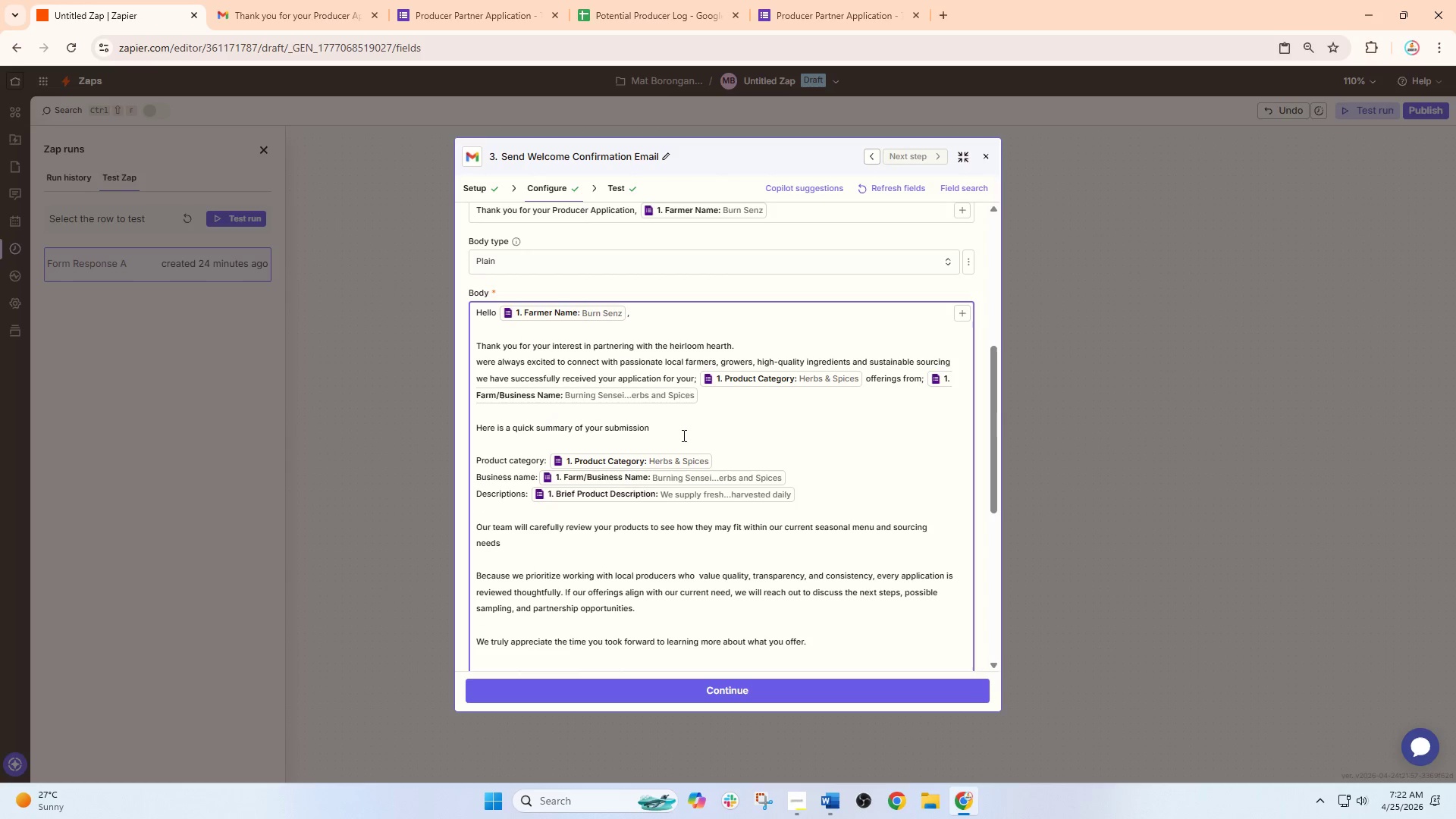 
left_click([684, 435])
 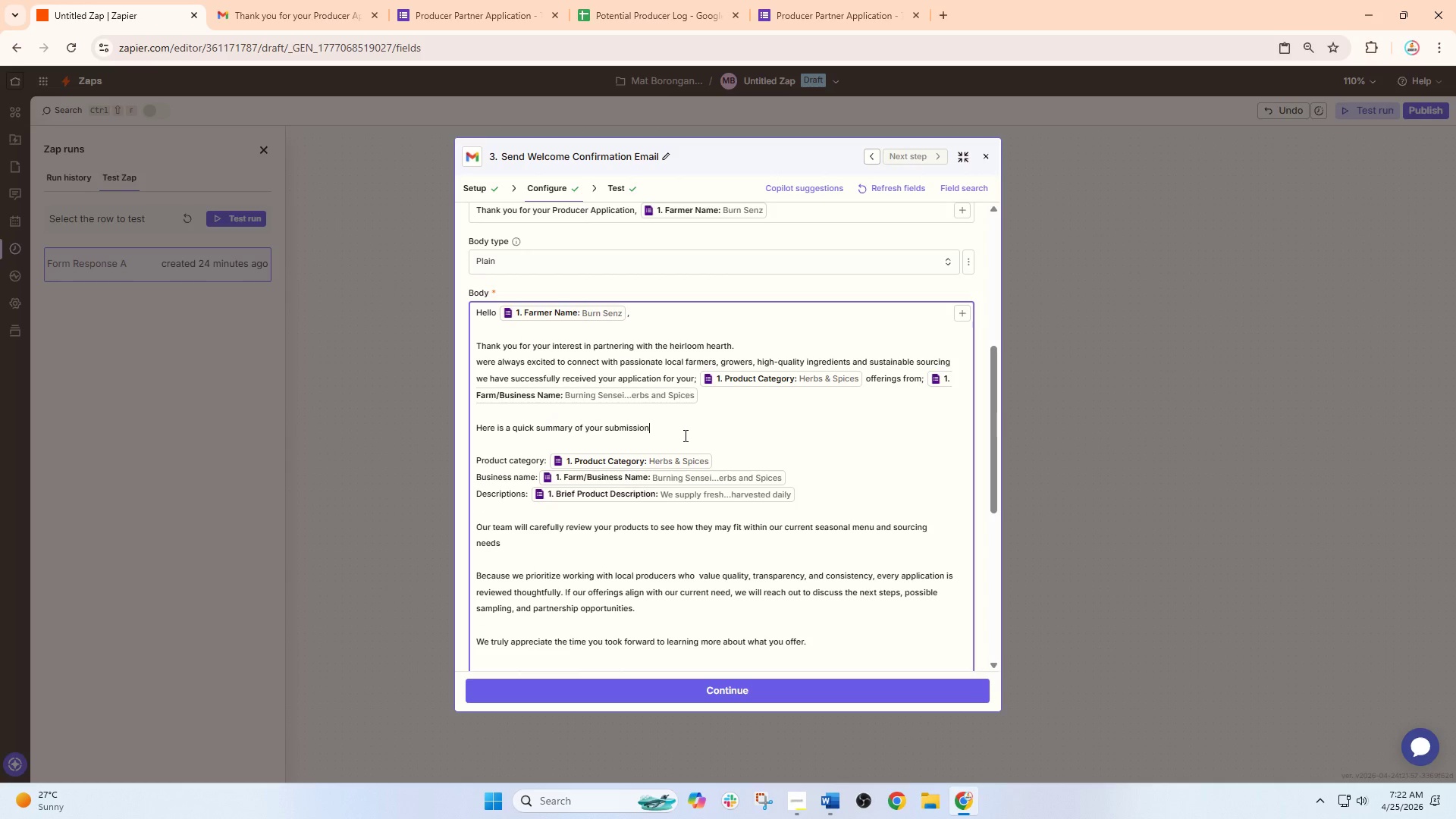 
key(Shift+Semicolon)
 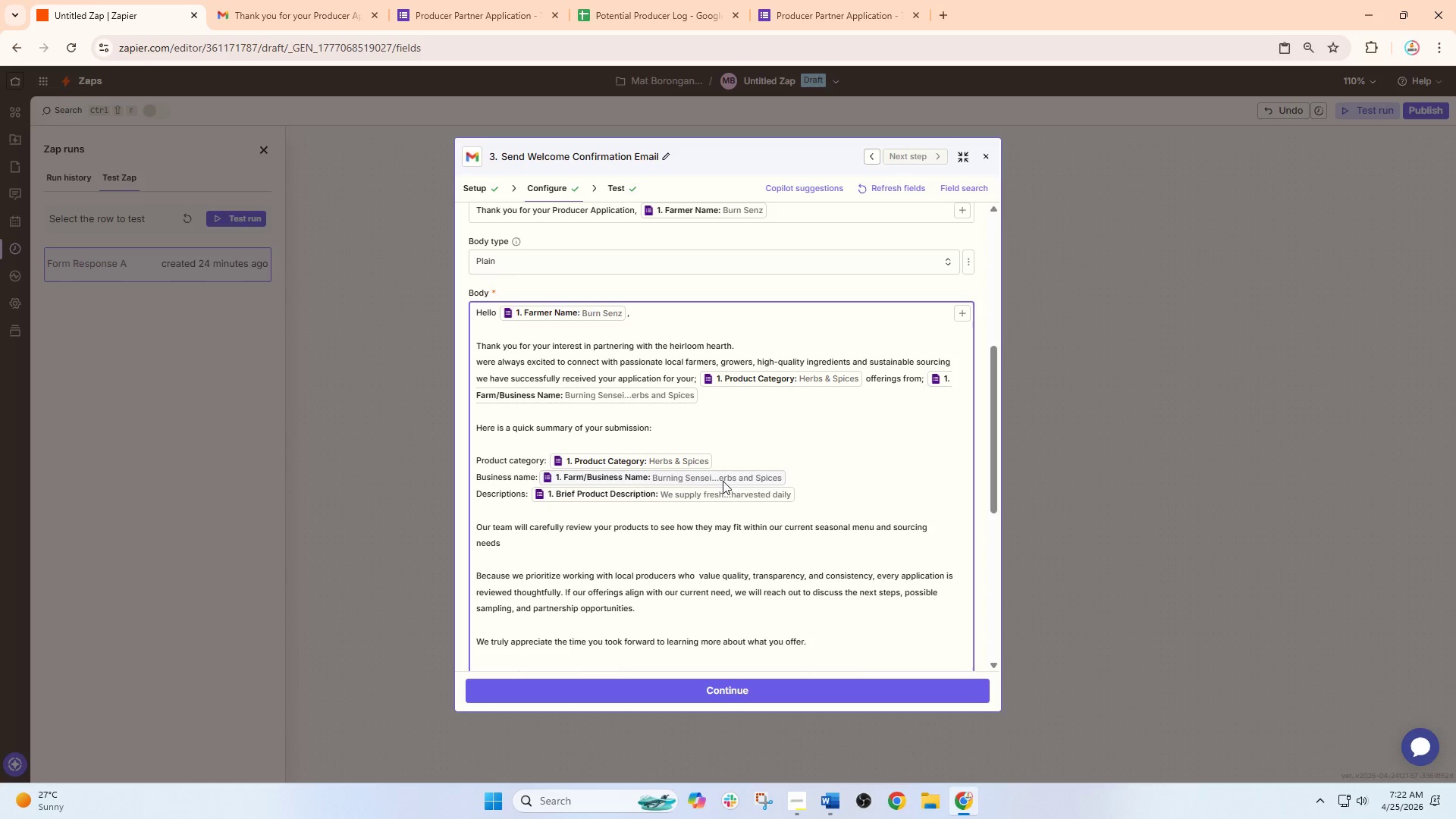 
scroll: coordinate [764, 482], scroll_direction: down, amount: 2.0
 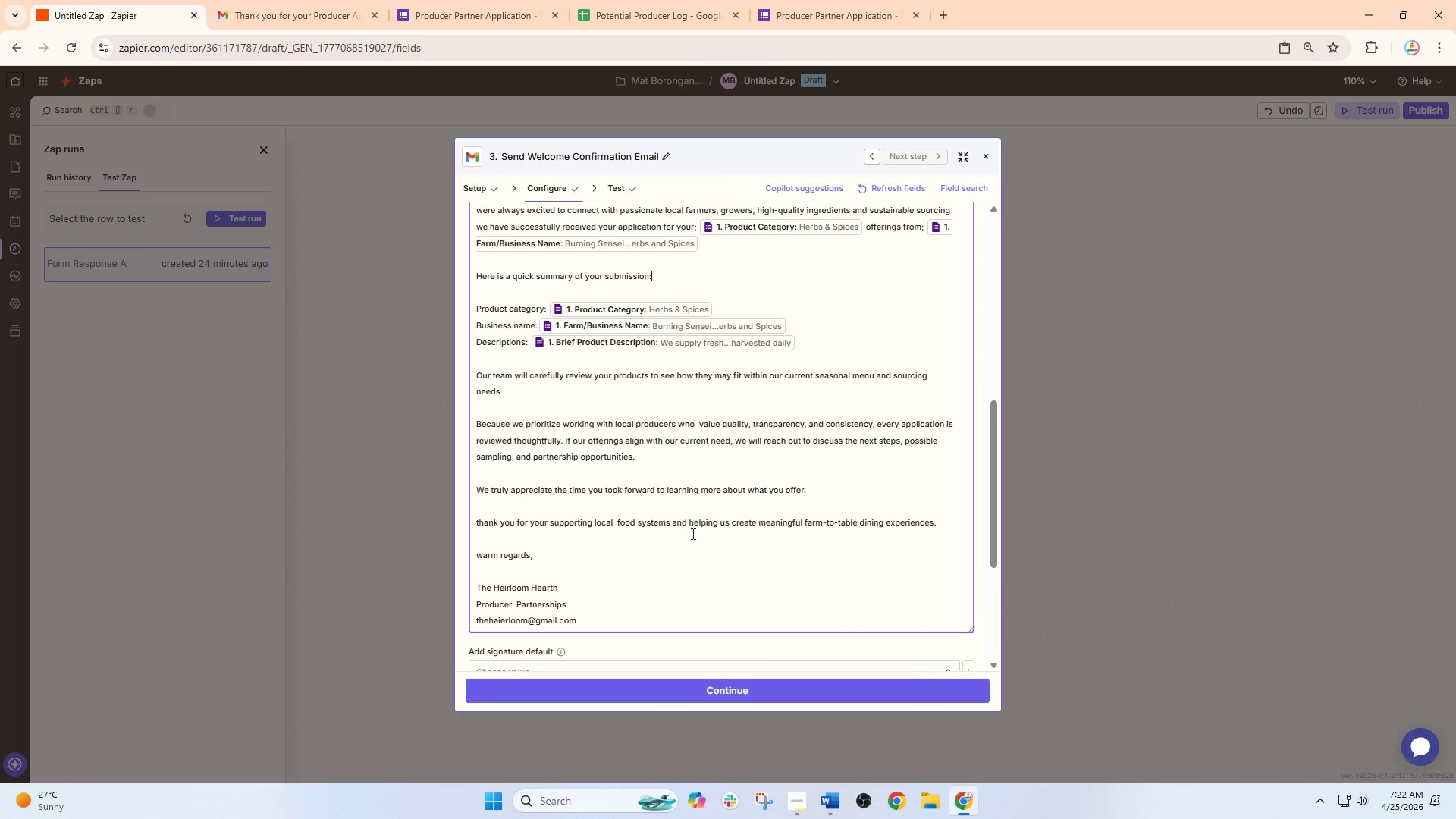 
scroll: coordinate [668, 519], scroll_direction: up, amount: 1.0
 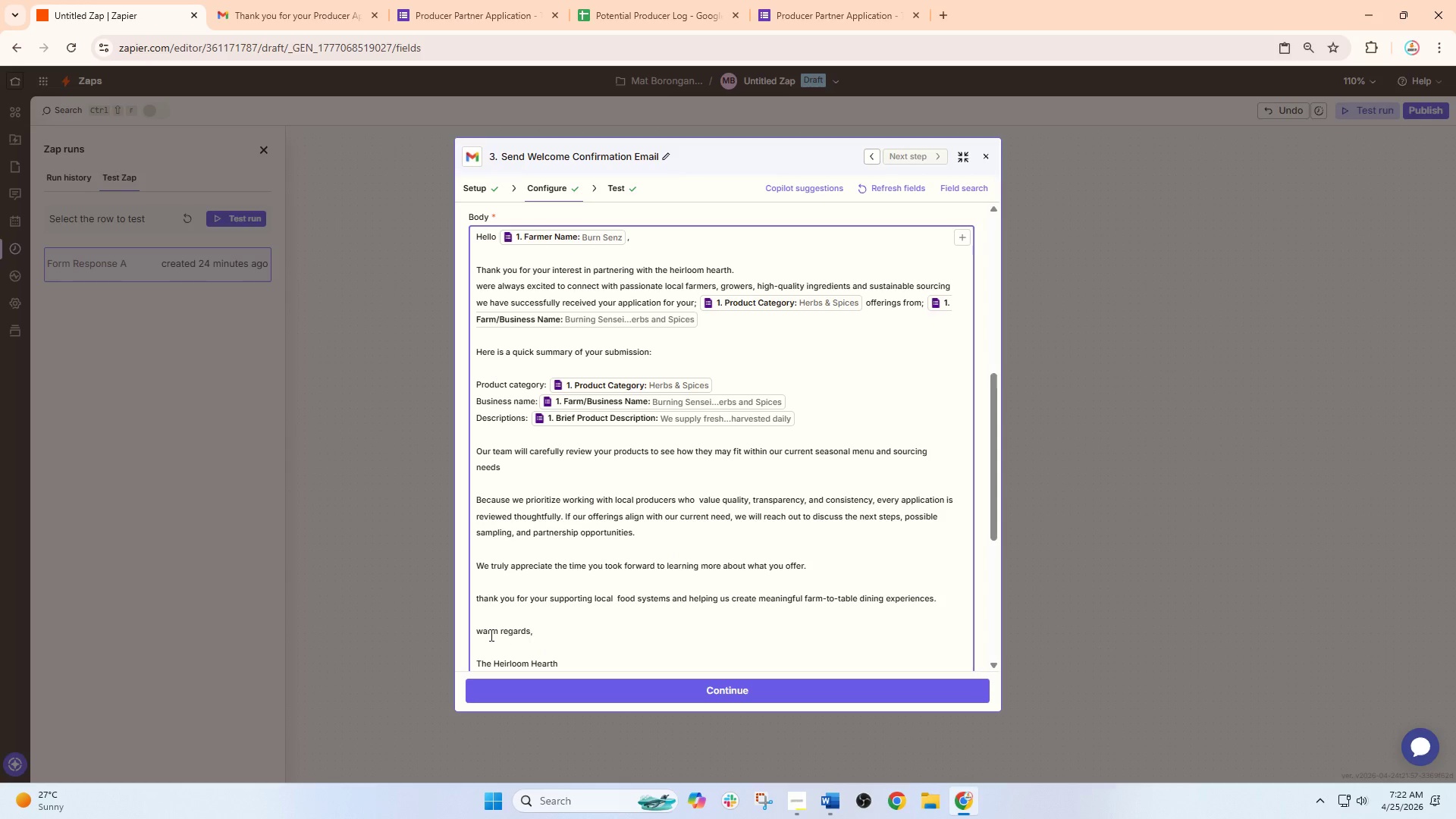 
wait(5.09)
 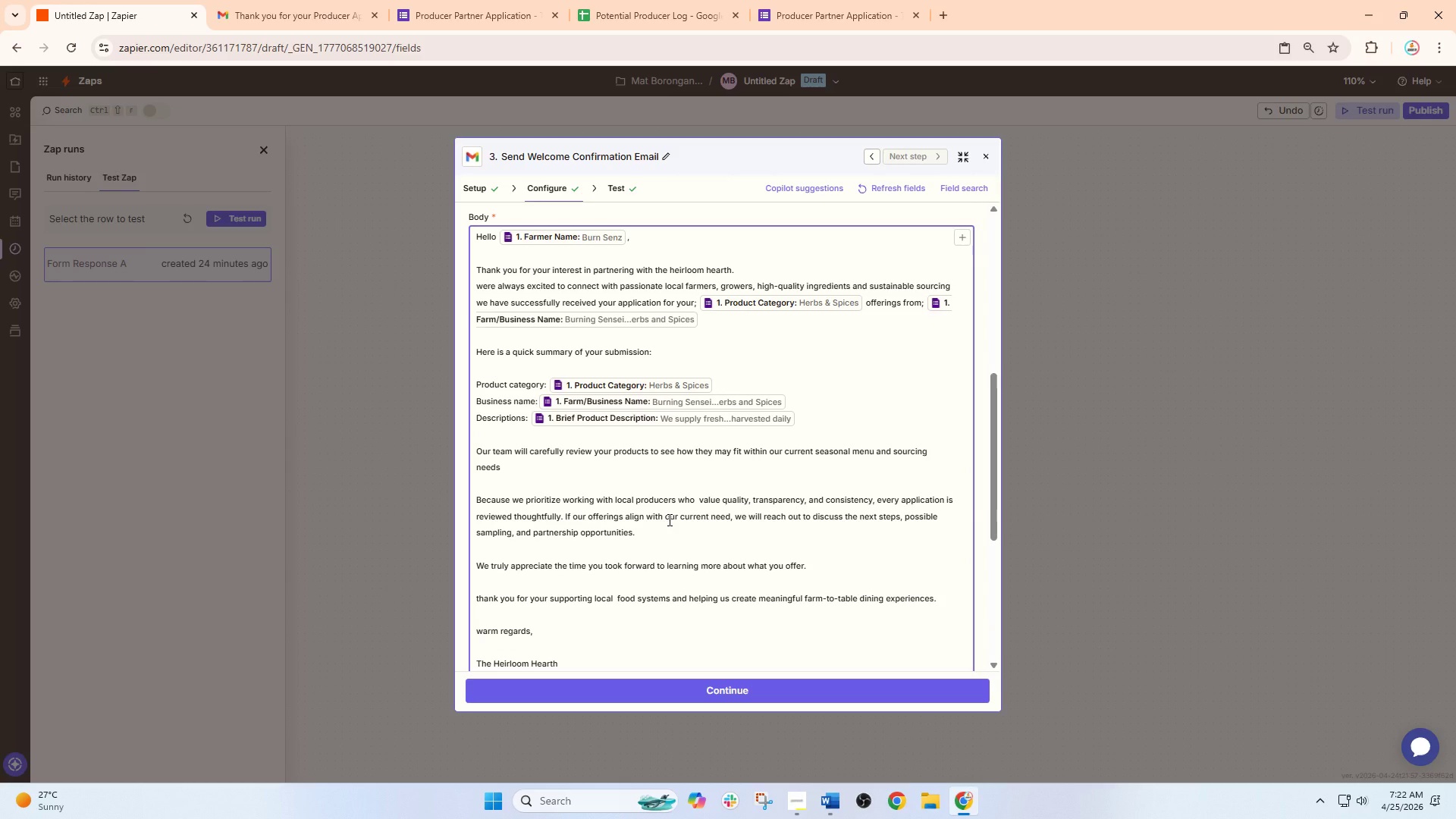 
left_click([482, 629])
 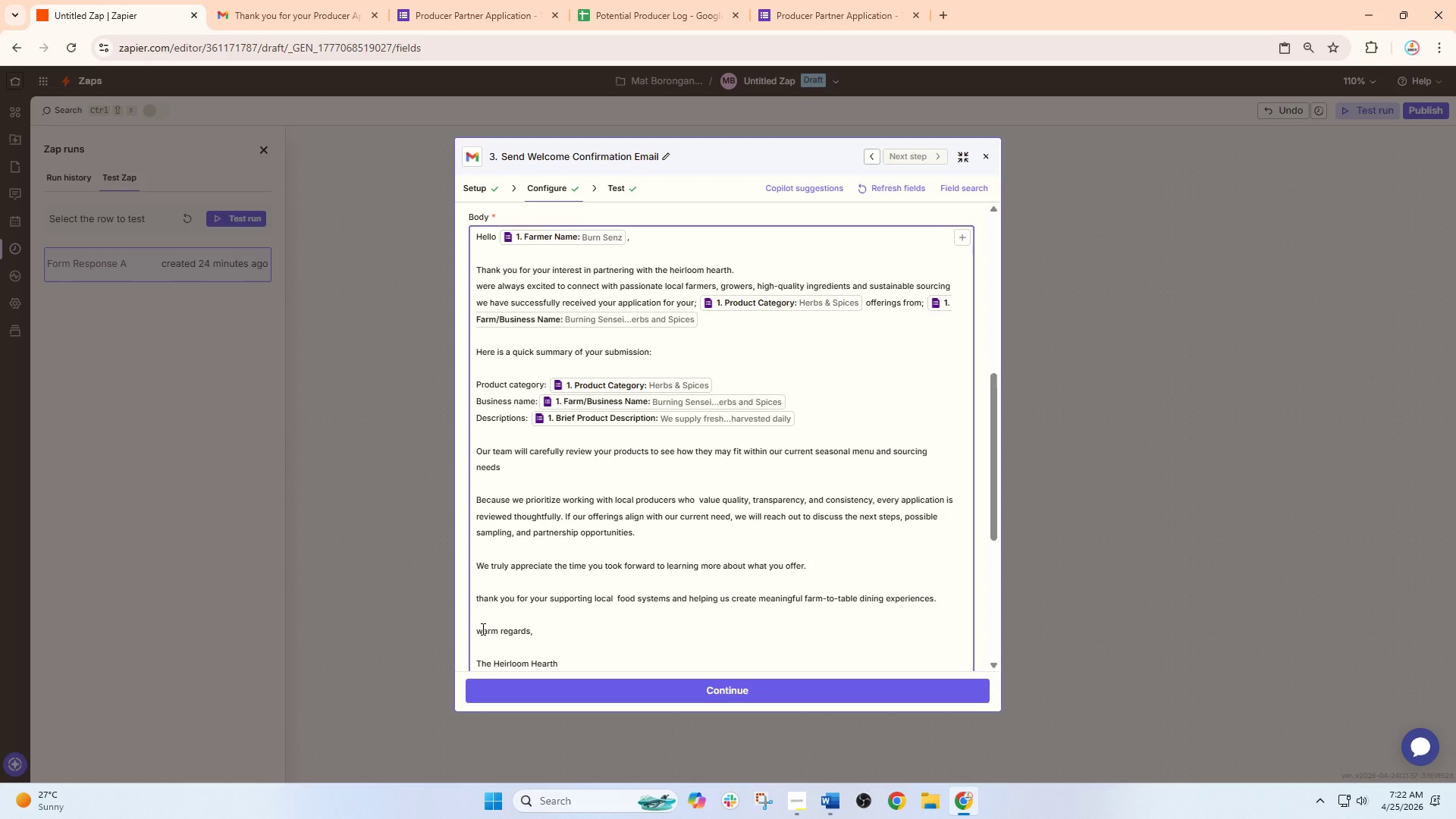 
key(Shift+Backspace)
 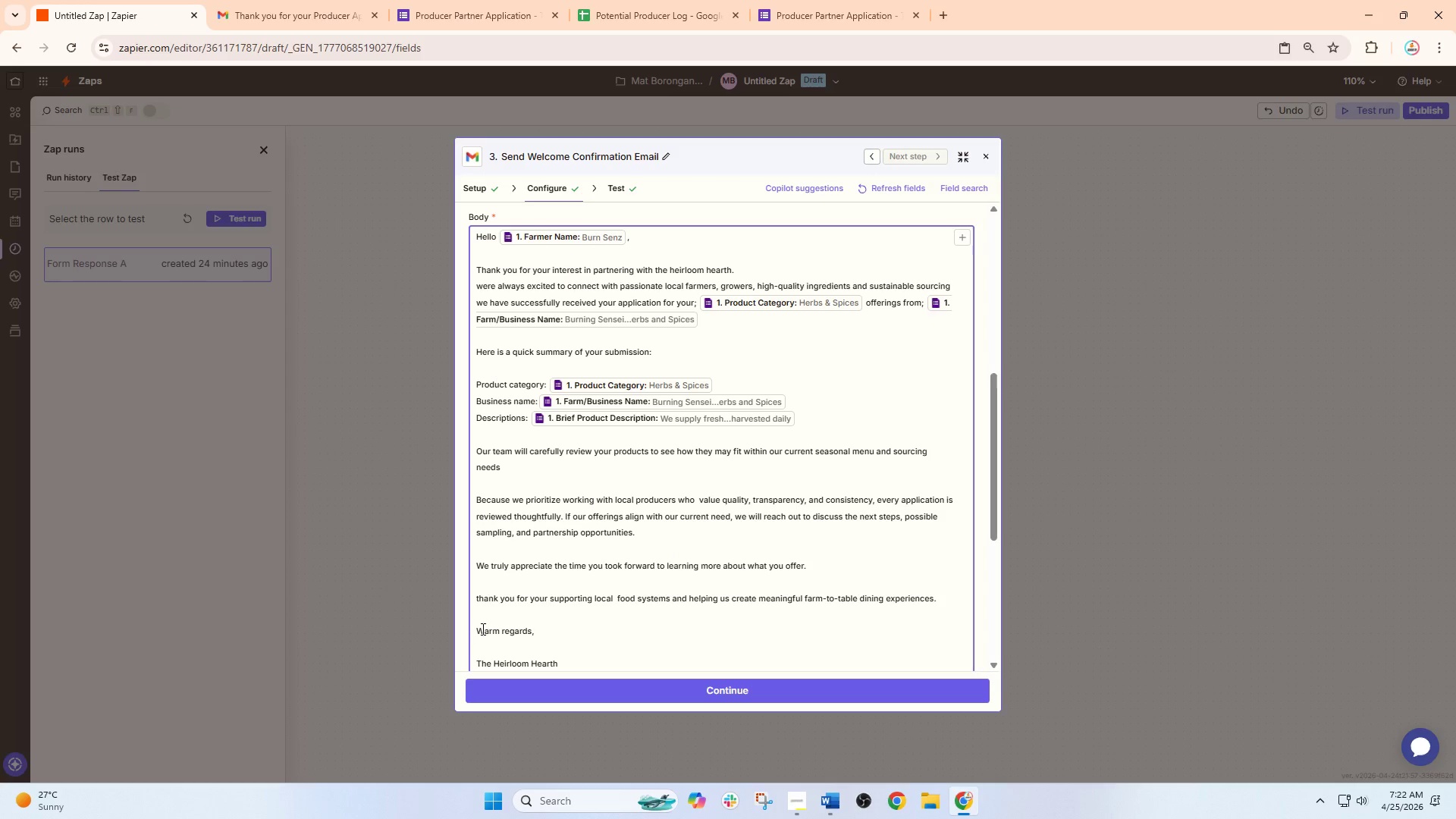 
key(Shift+W)
 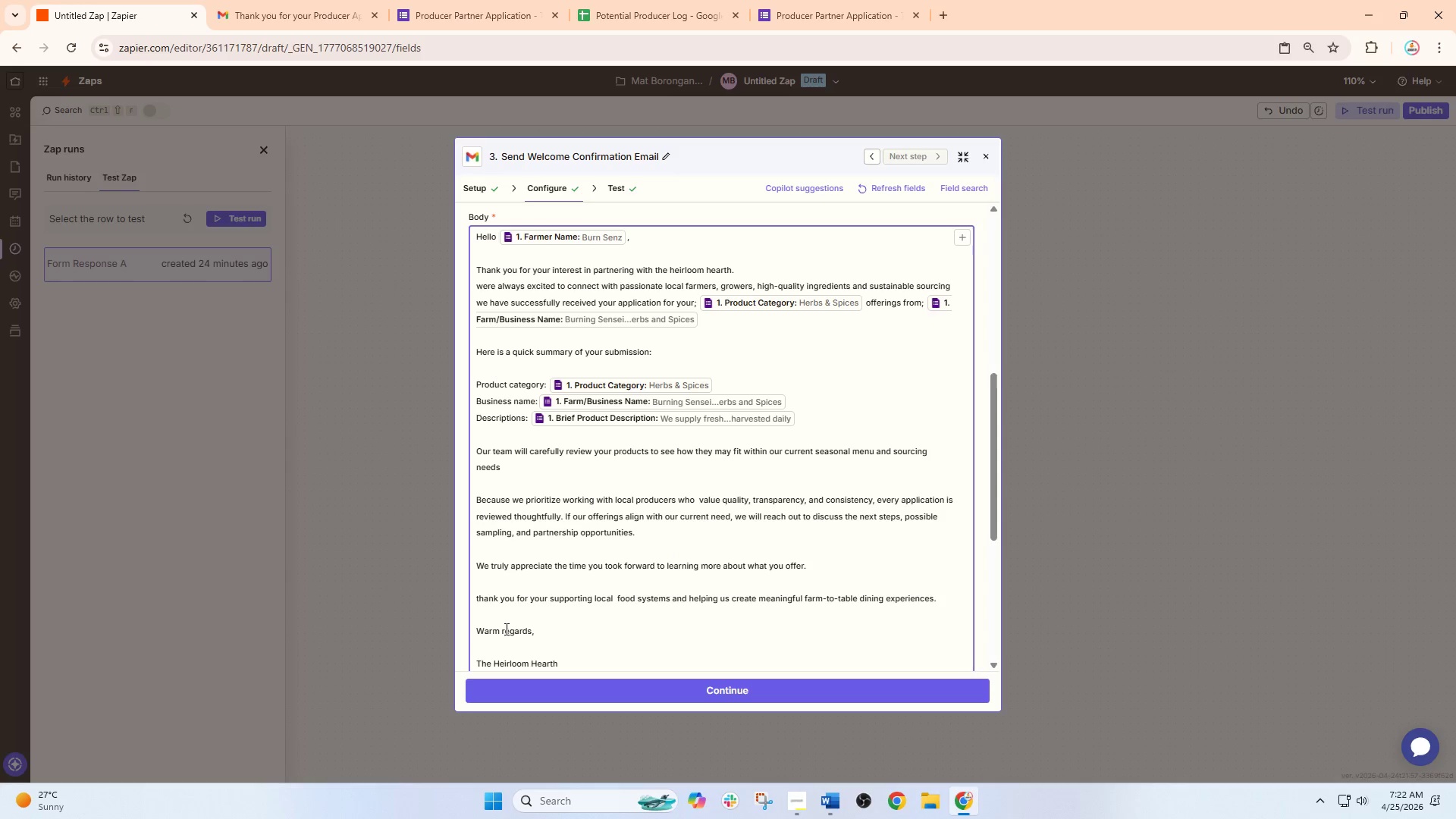 
left_click([479, 599])
 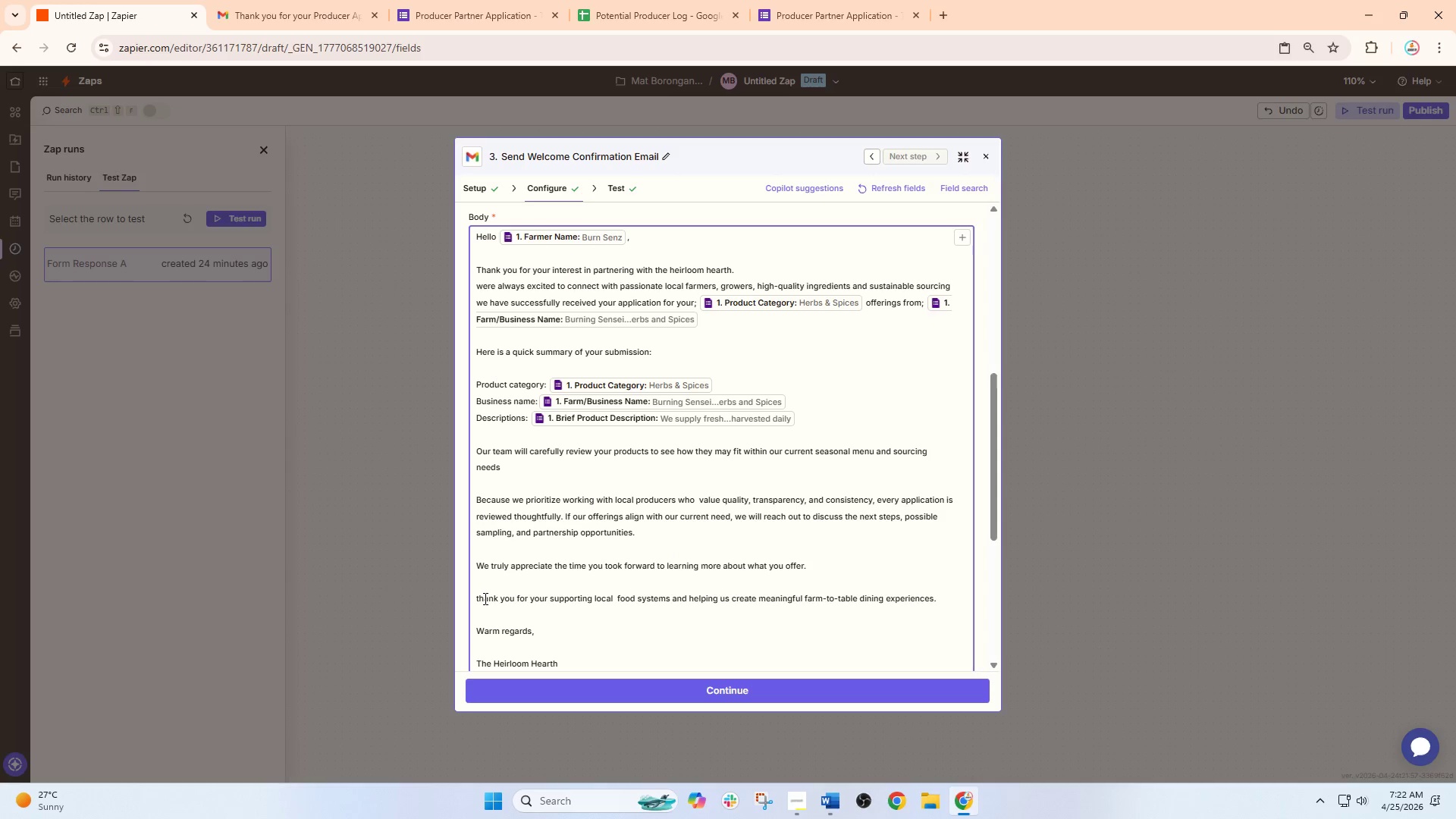 
key(Backspace)
 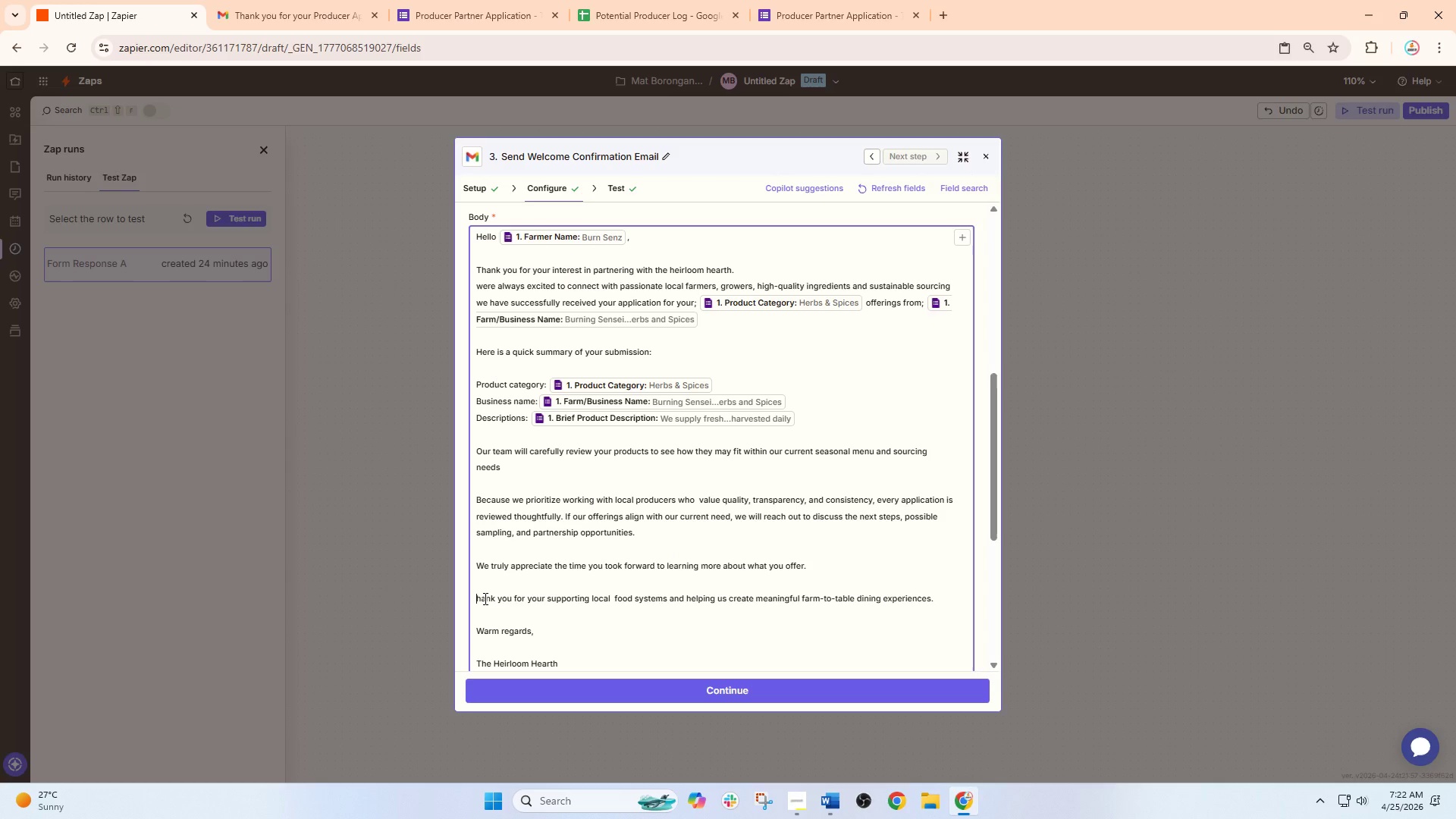 
key(Shift+T)
 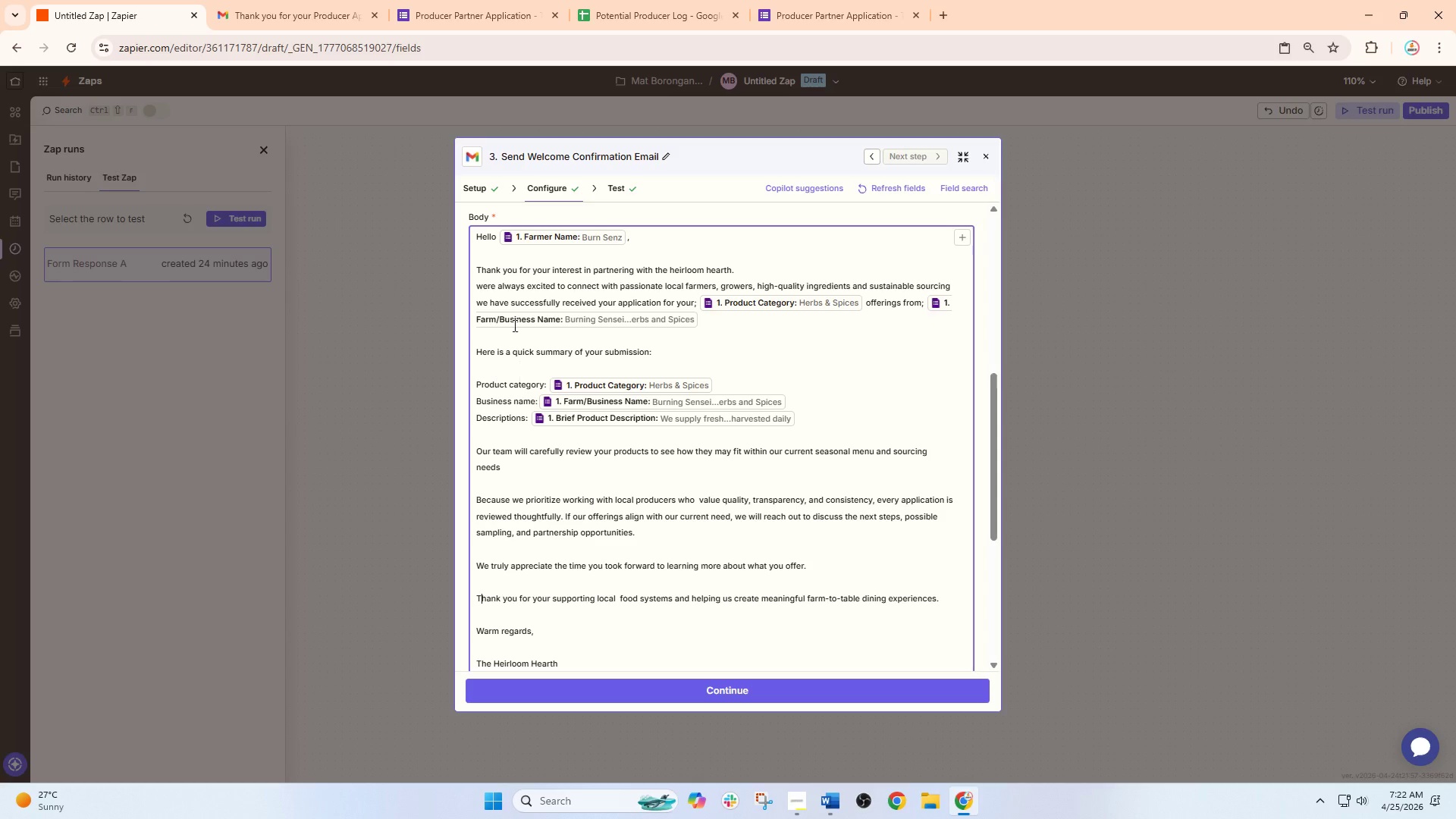 
scroll: coordinate [584, 281], scroll_direction: up, amount: 1.0
 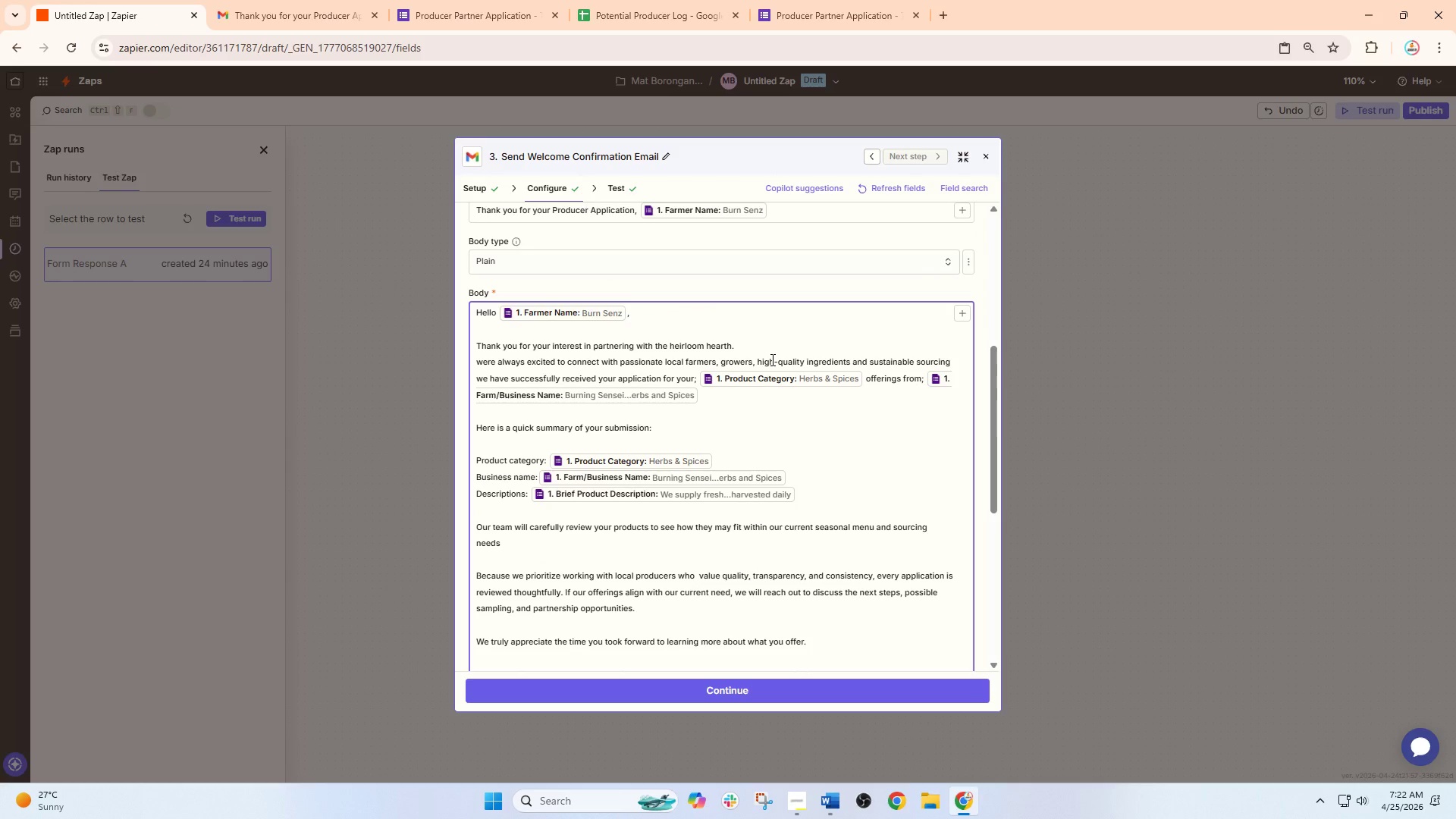 
wait(8.47)
 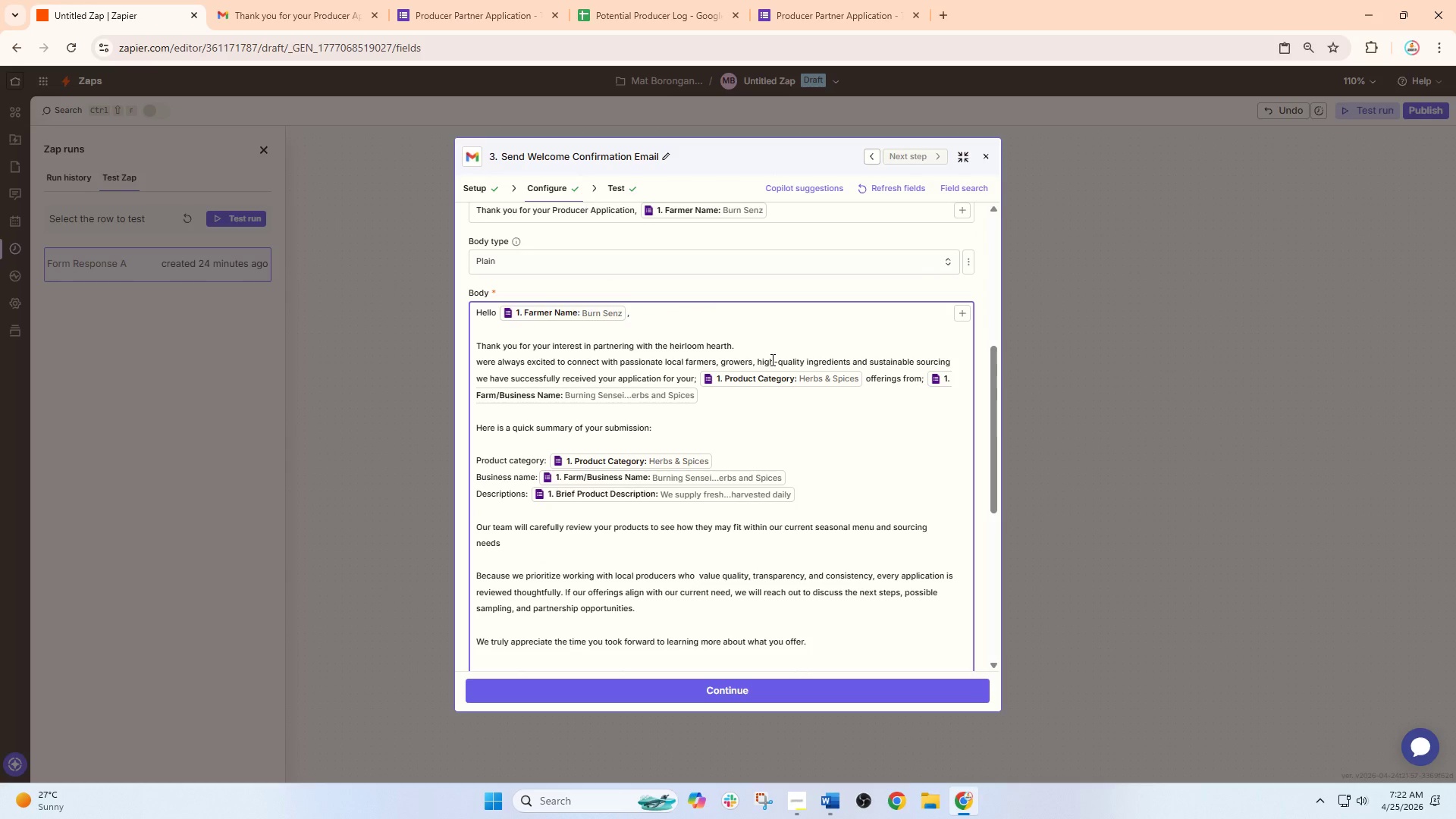 
left_click([676, 348])
 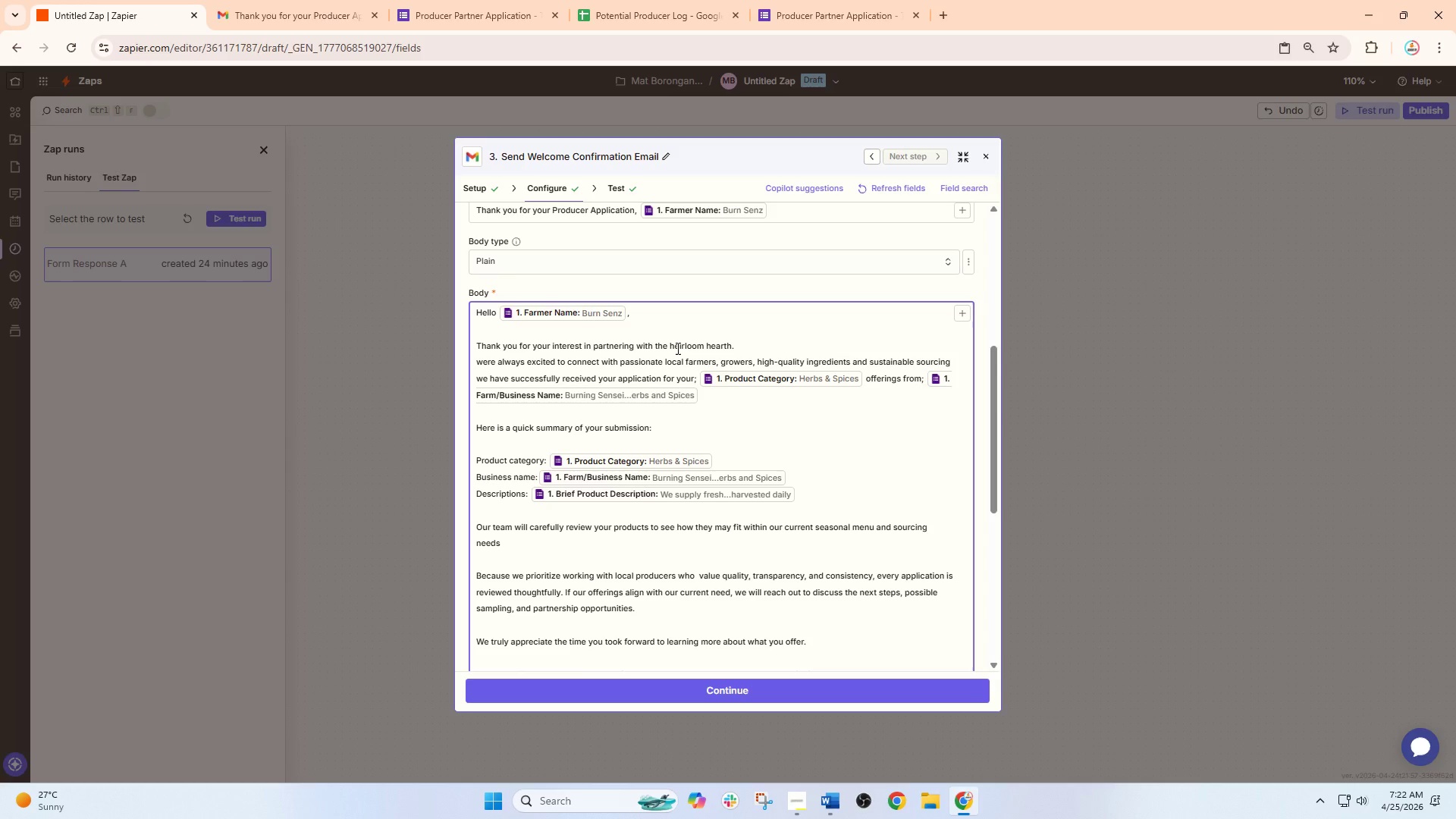 
key(Backspace)
 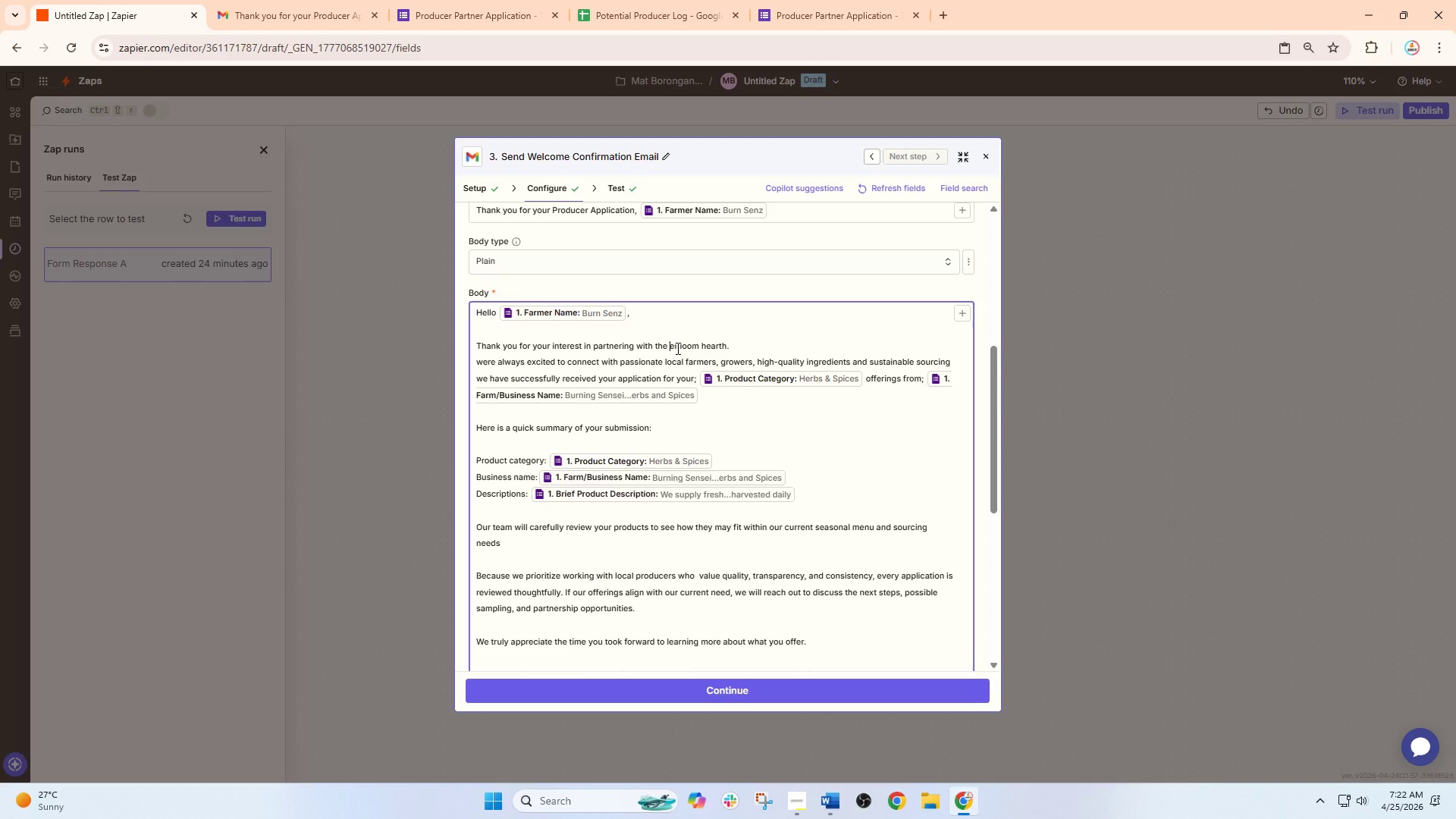 
key(Shift+H)
 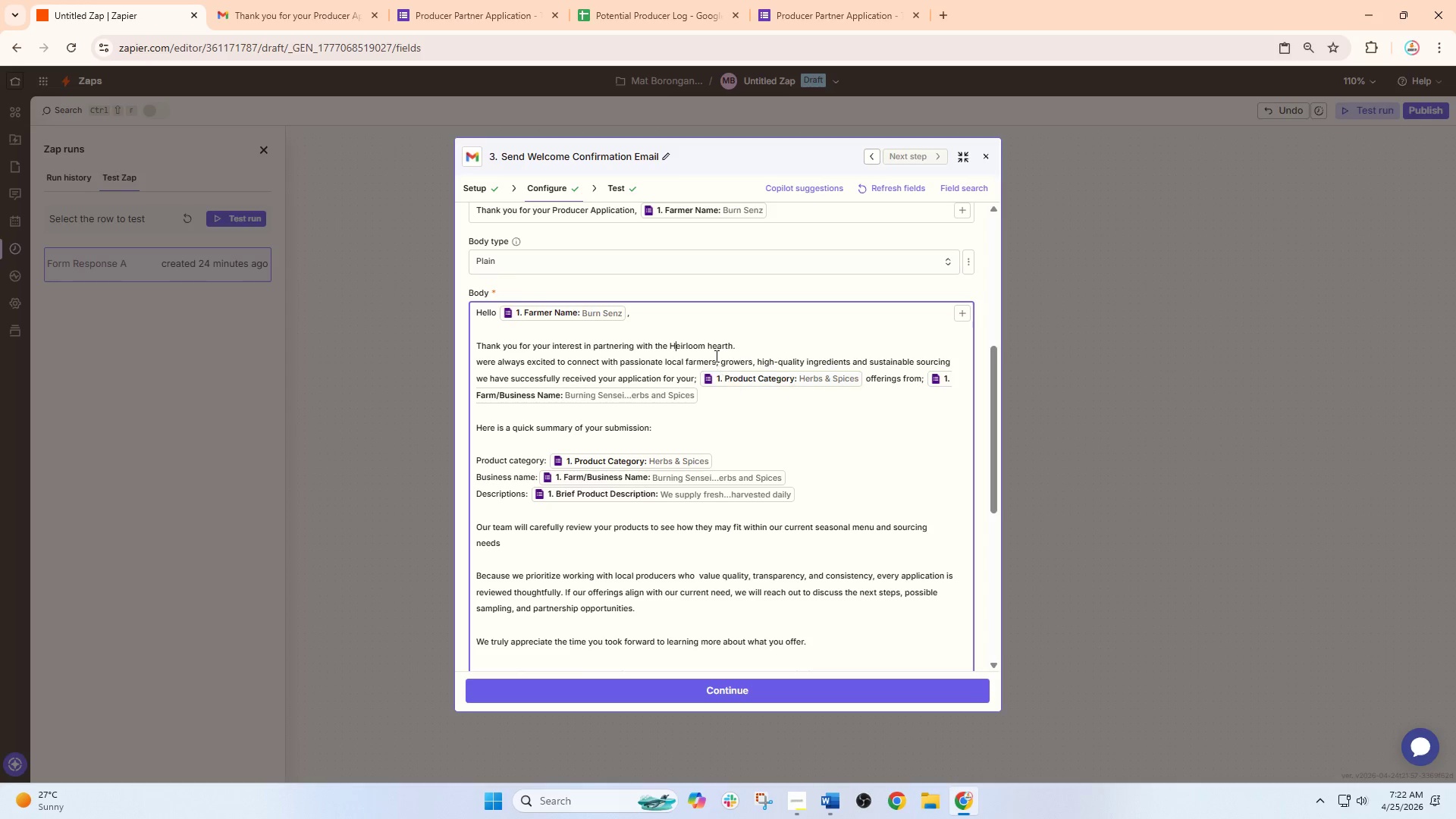 
left_click([711, 348])
 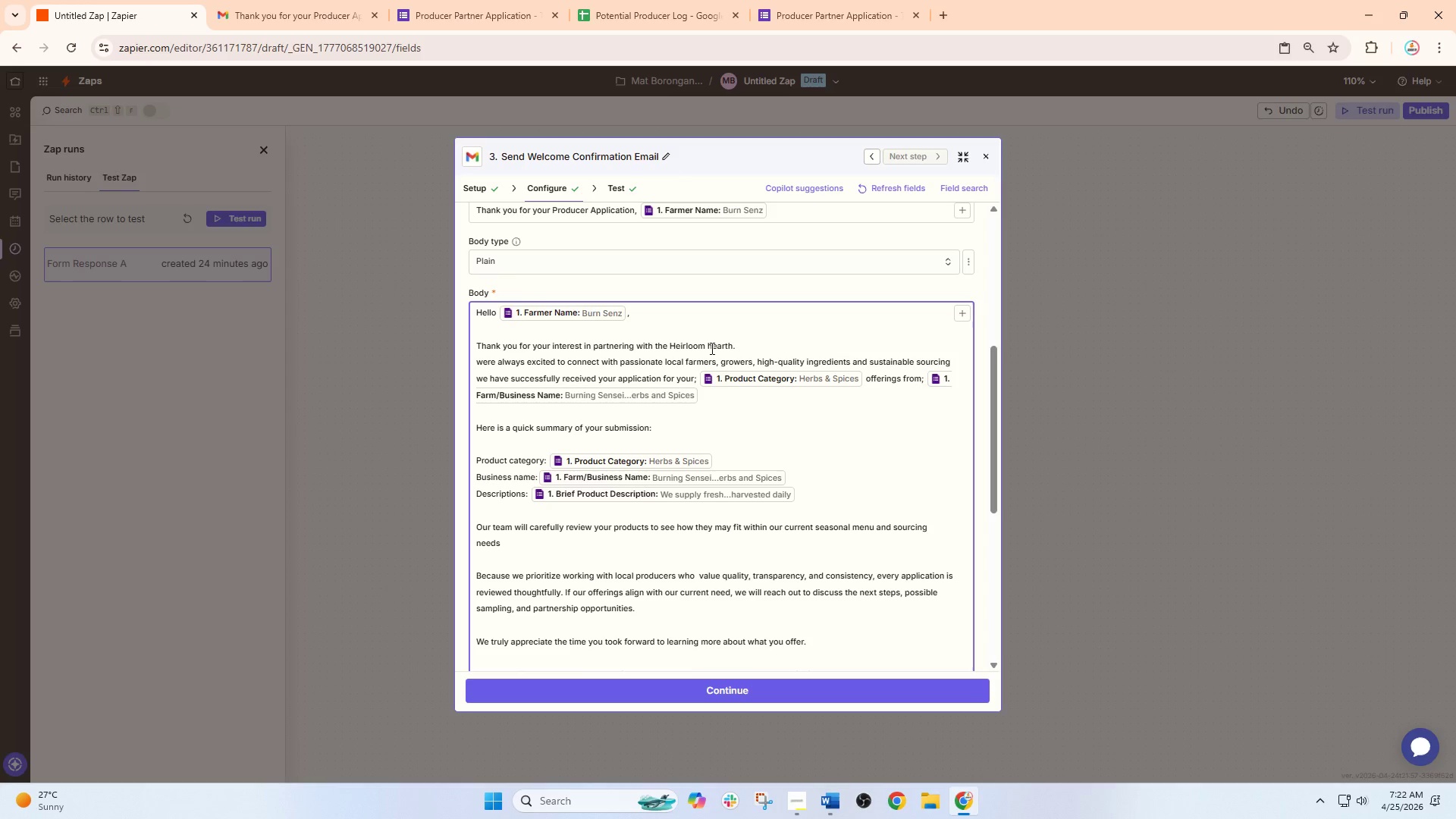 
key(Backspace)
 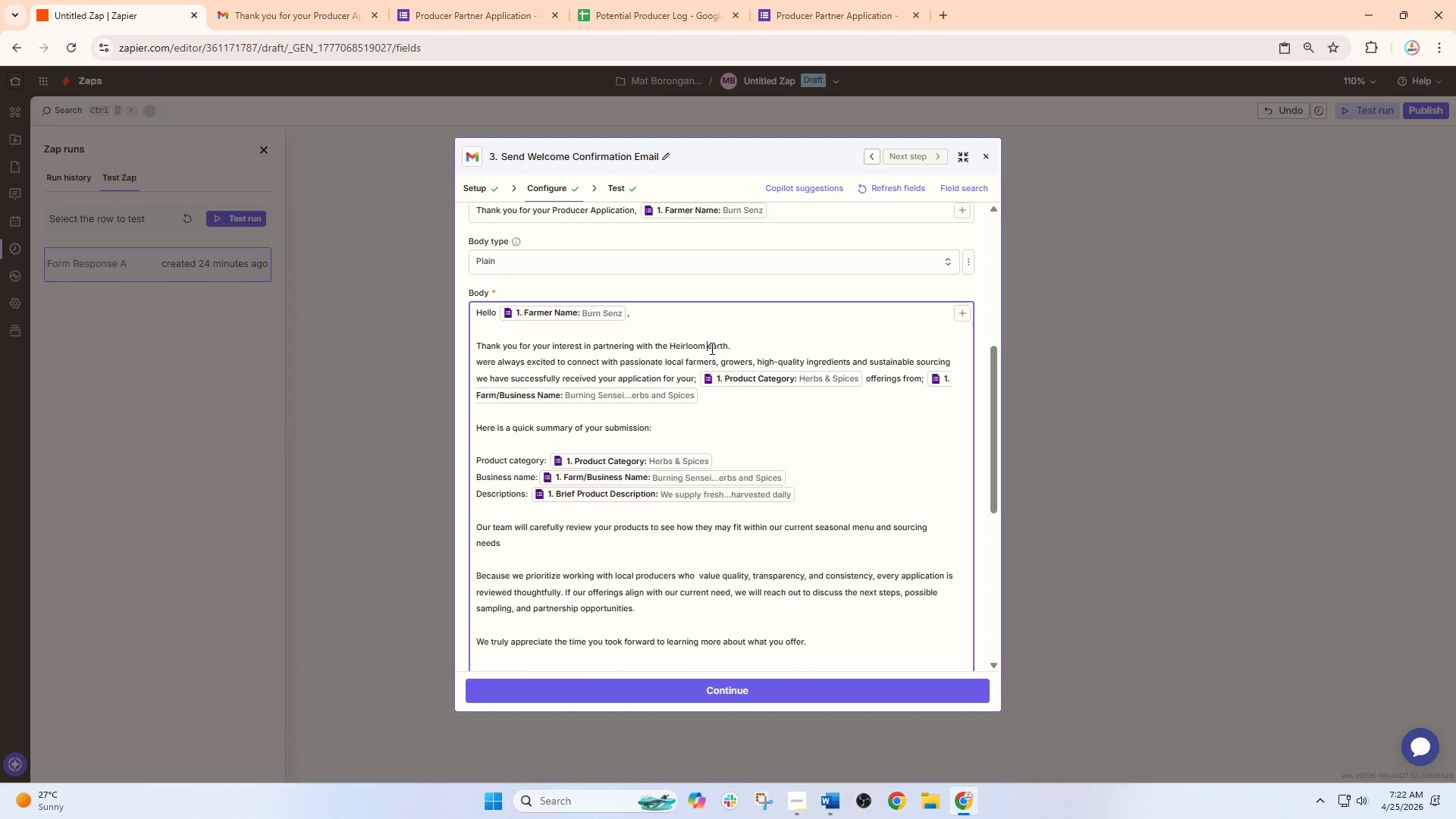 
key(Shift+H)
 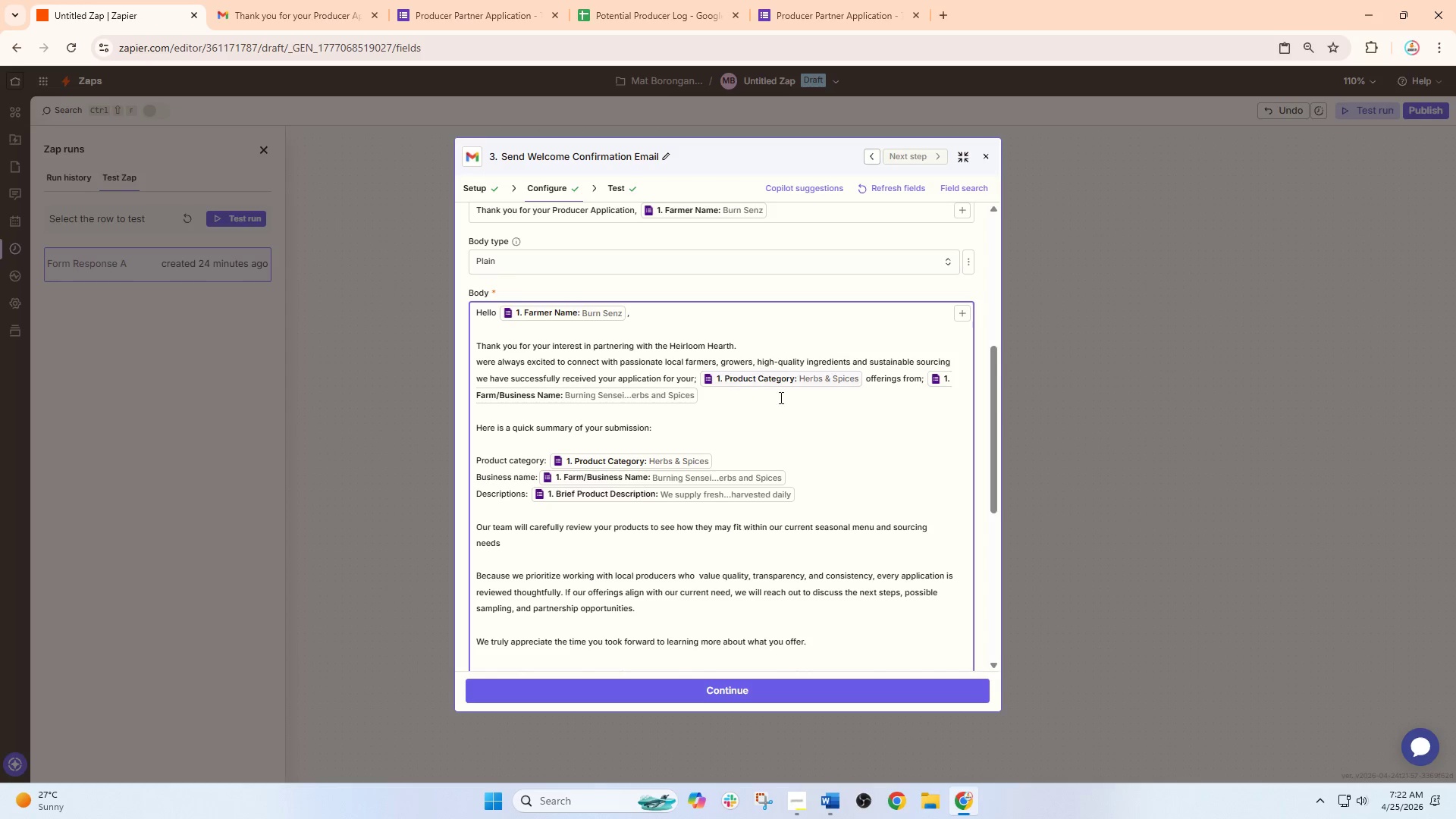 
left_click([791, 418])
 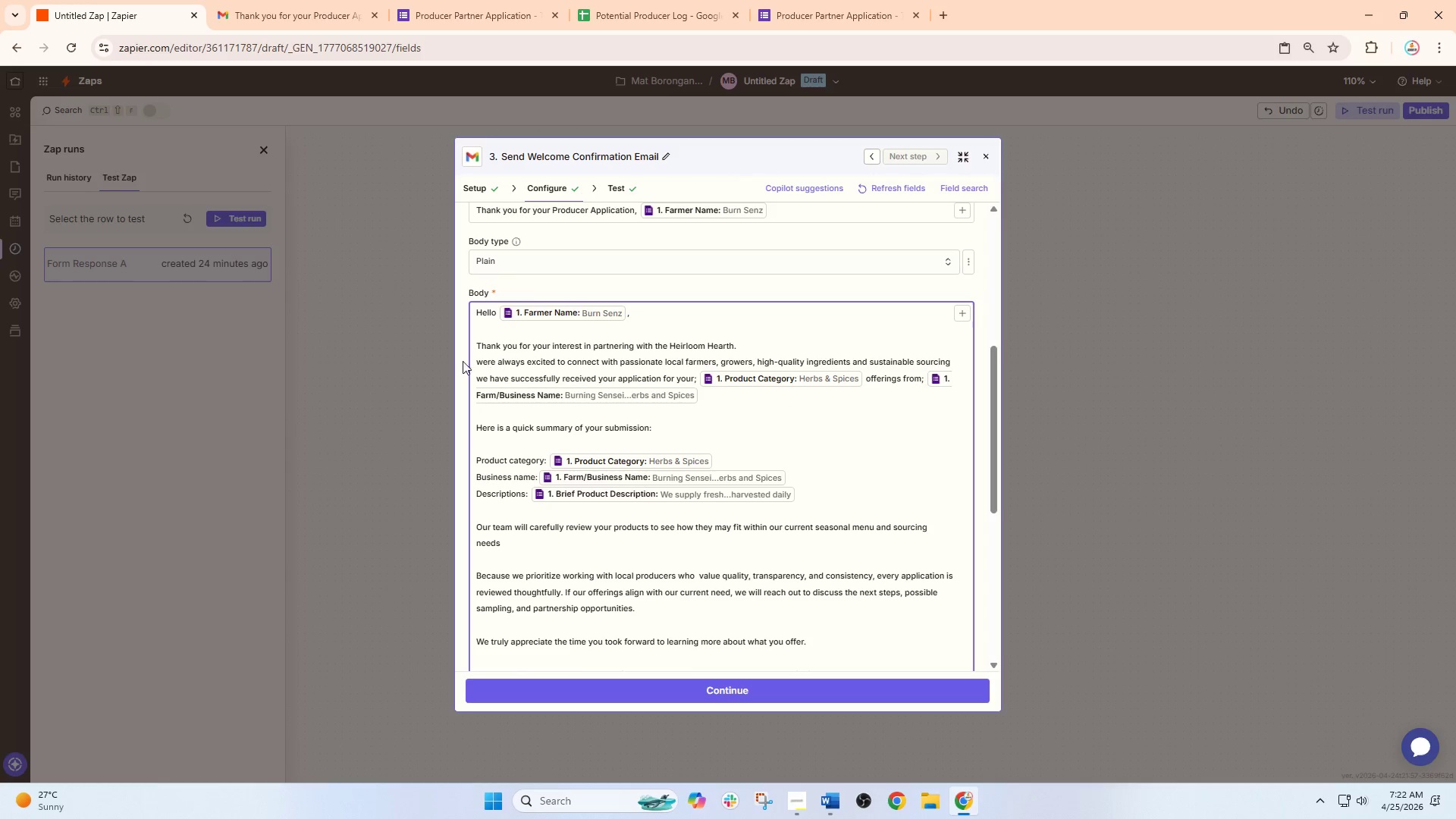 
wait(5.03)
 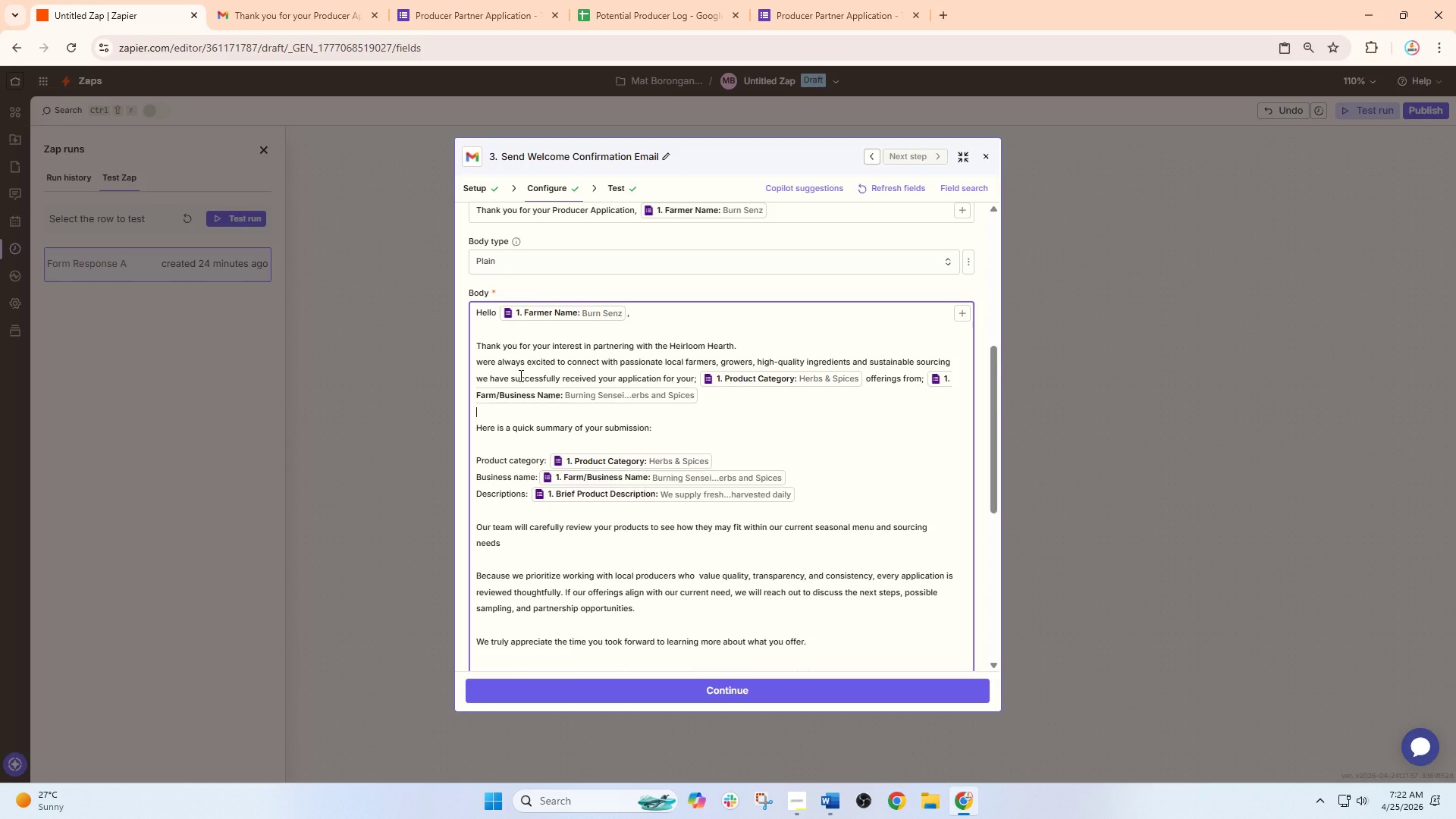 
left_click([480, 361])
 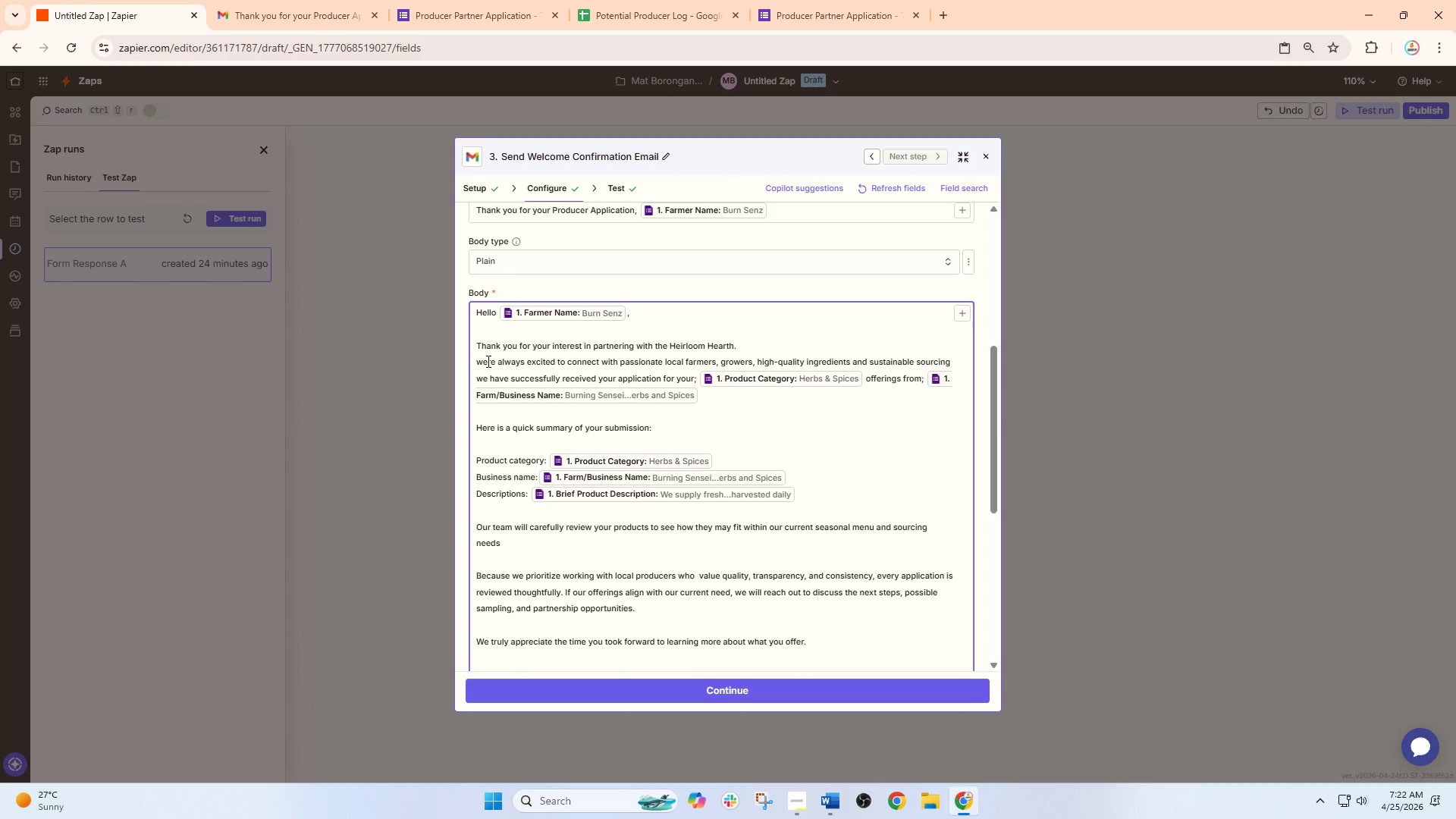 
key(Shift+Backspace)
 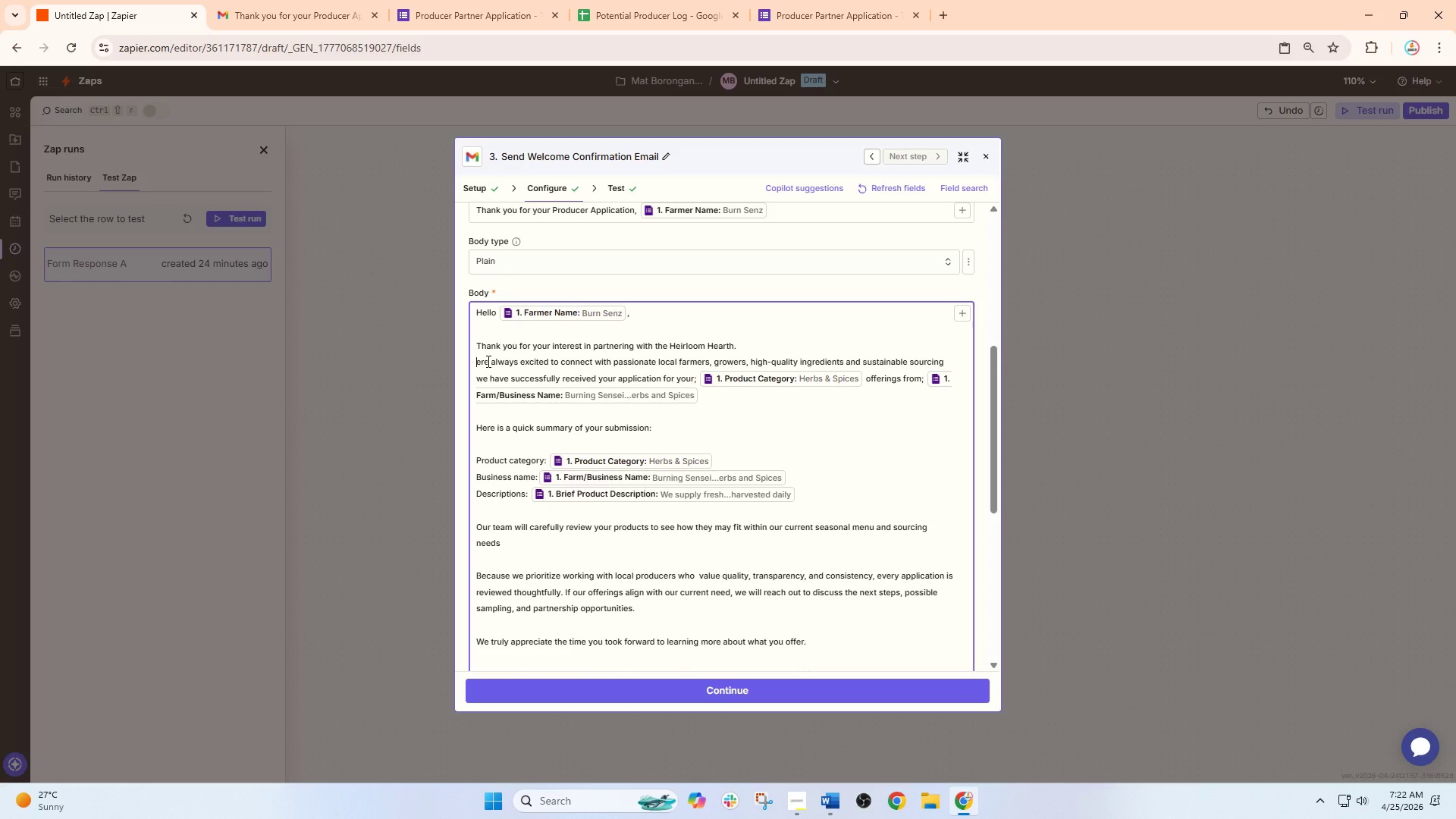 
key(Shift+W)
 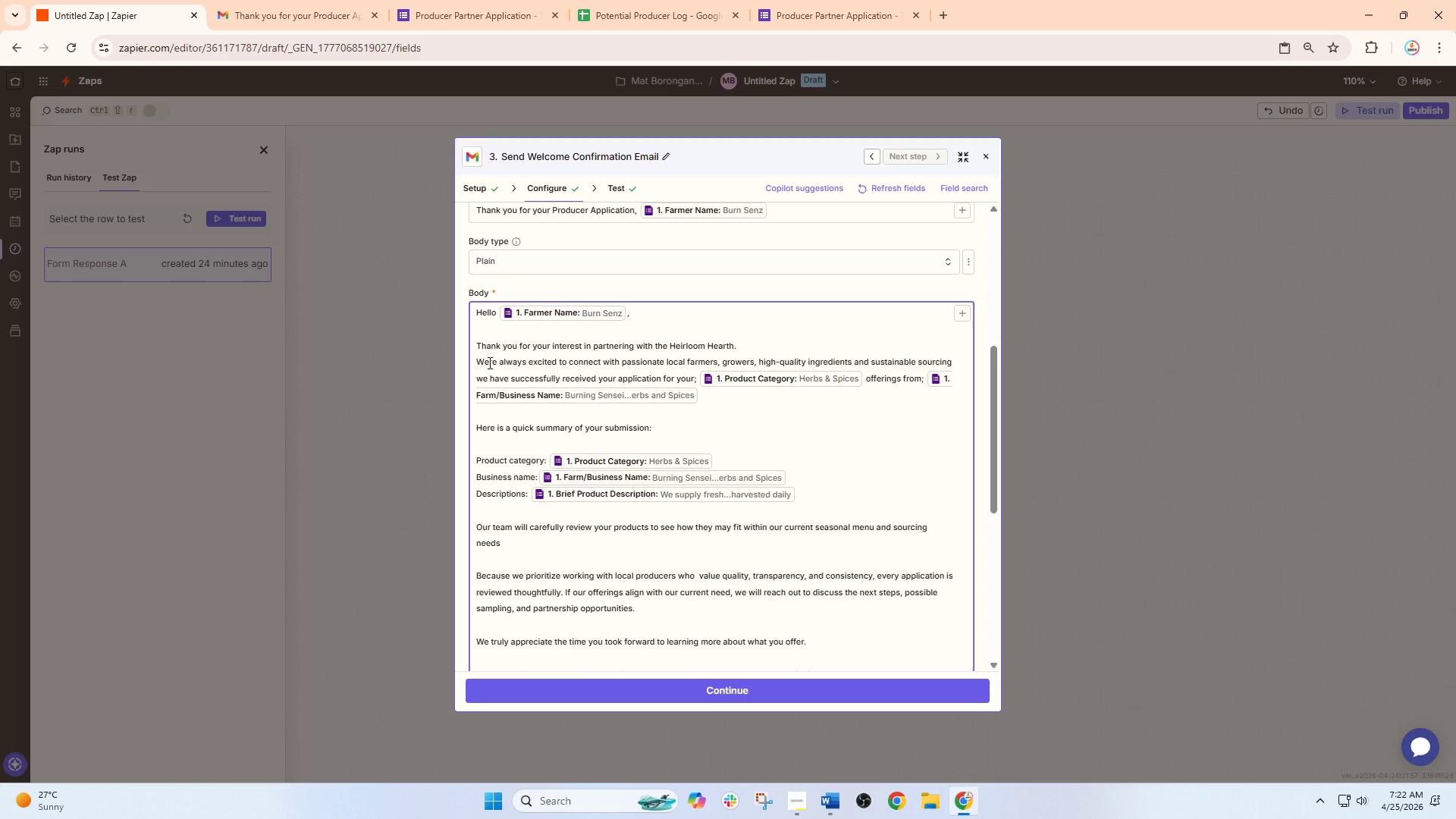 
left_click([488, 362])
 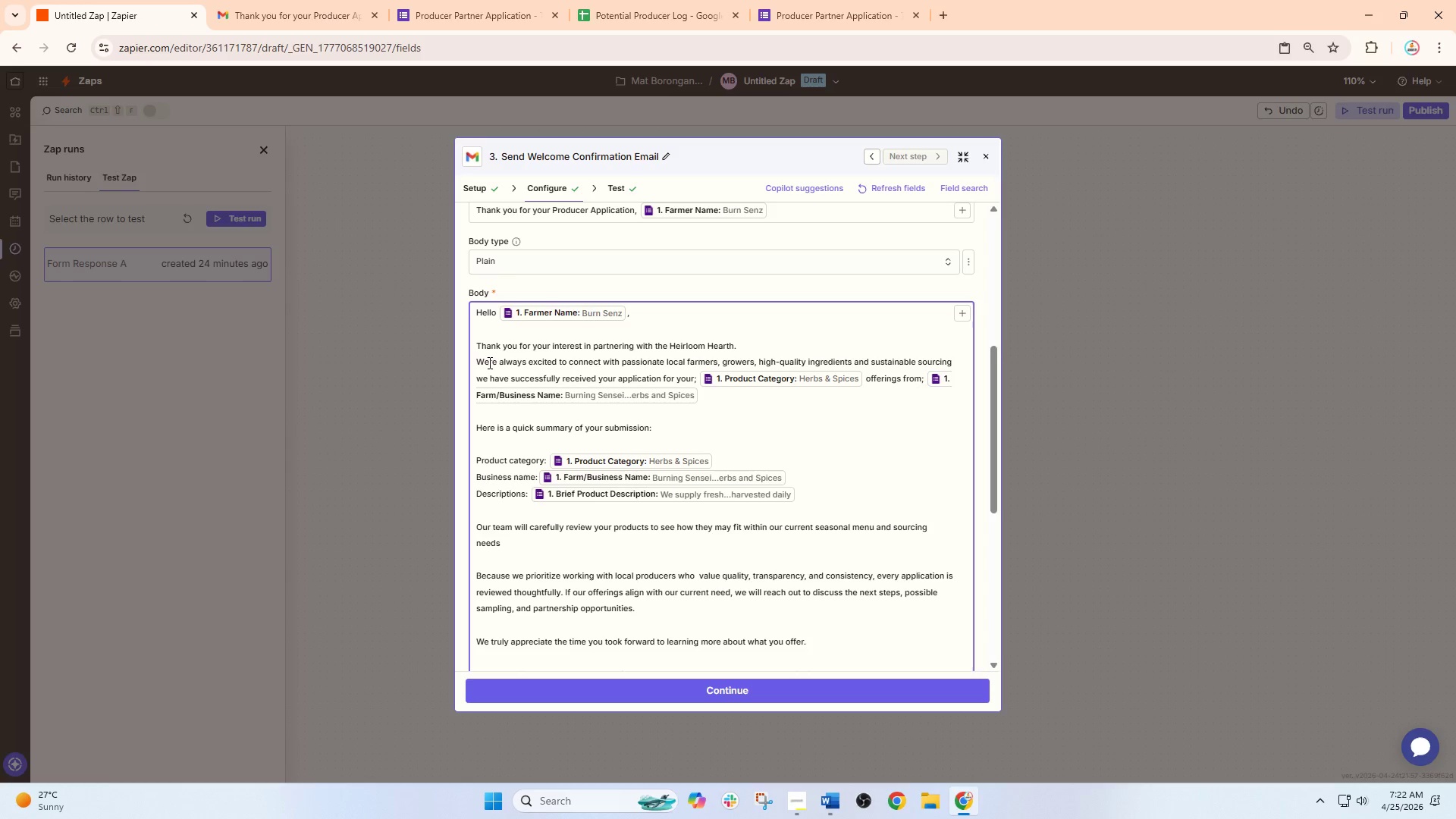 
key(Quote)
 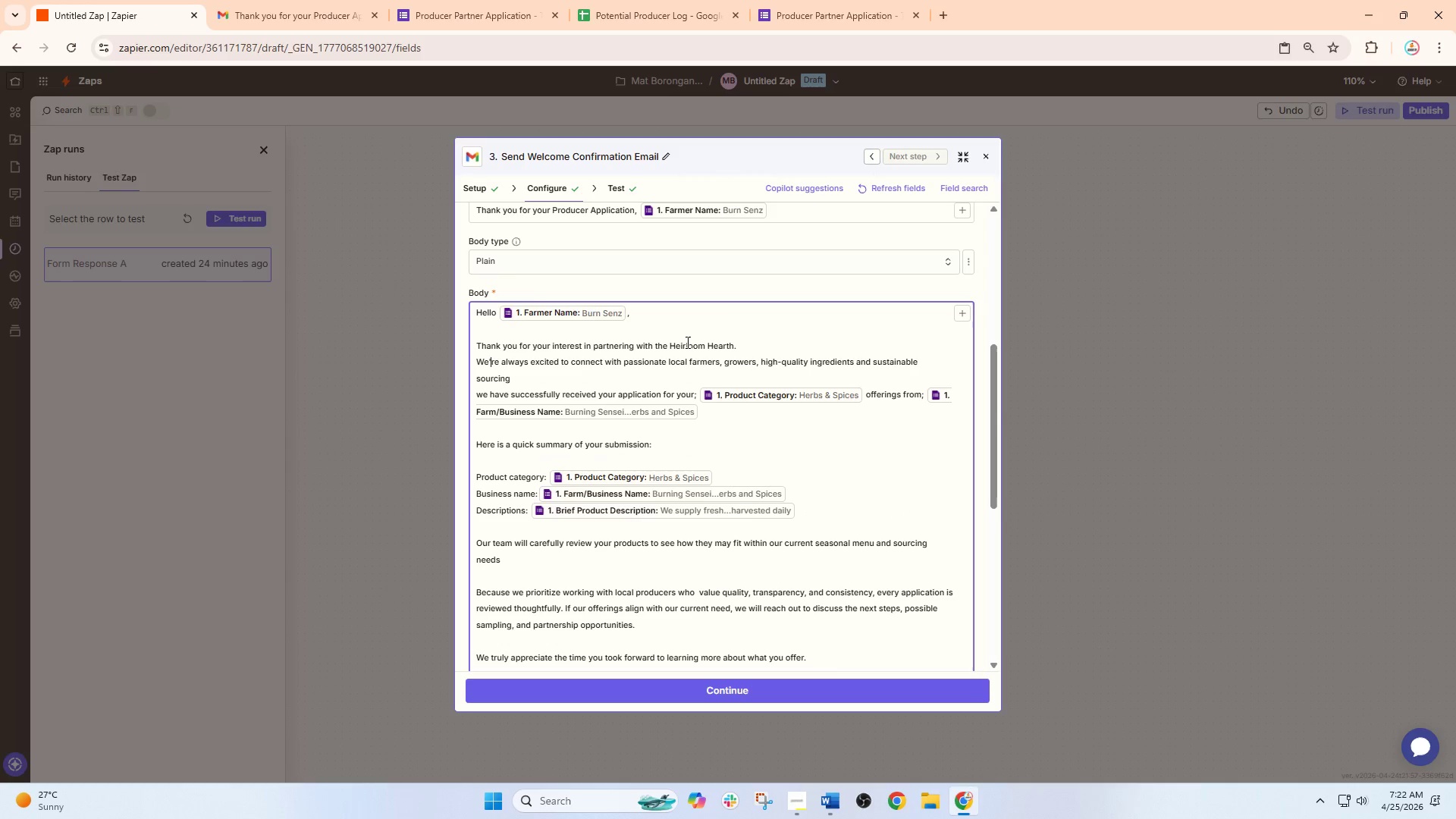 
left_click([748, 340])
 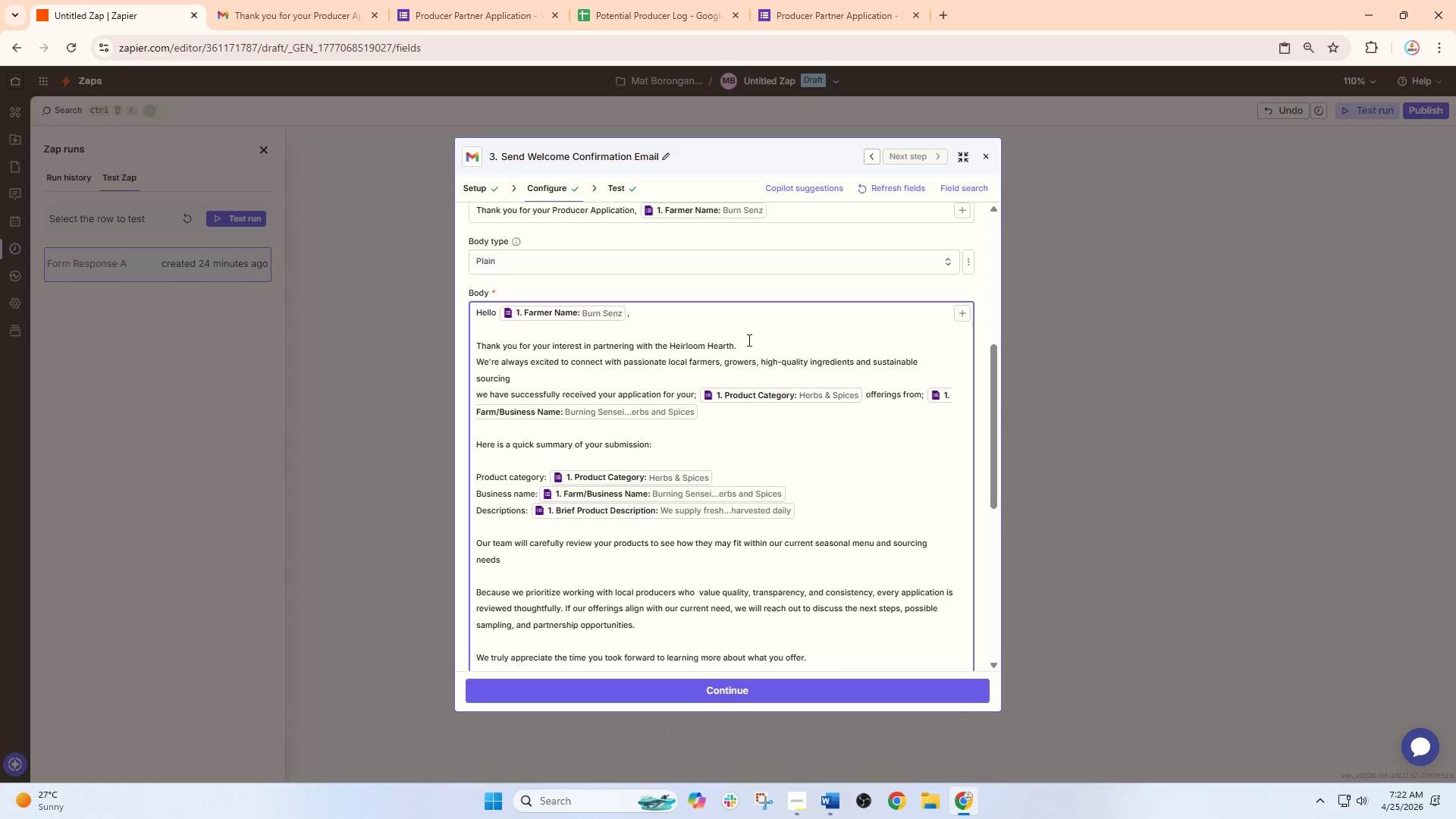 
key(Enter)
 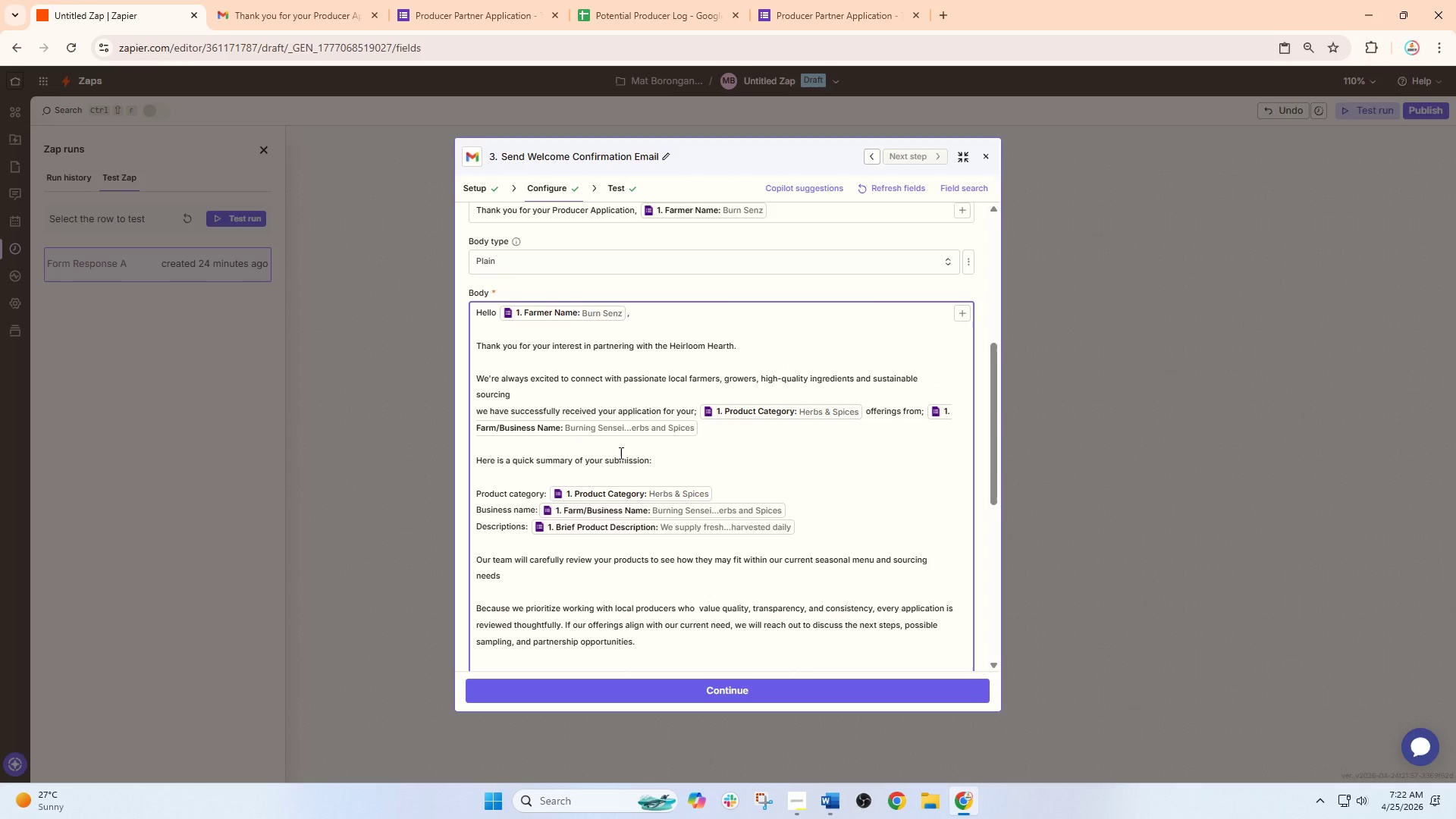 
wait(8.61)
 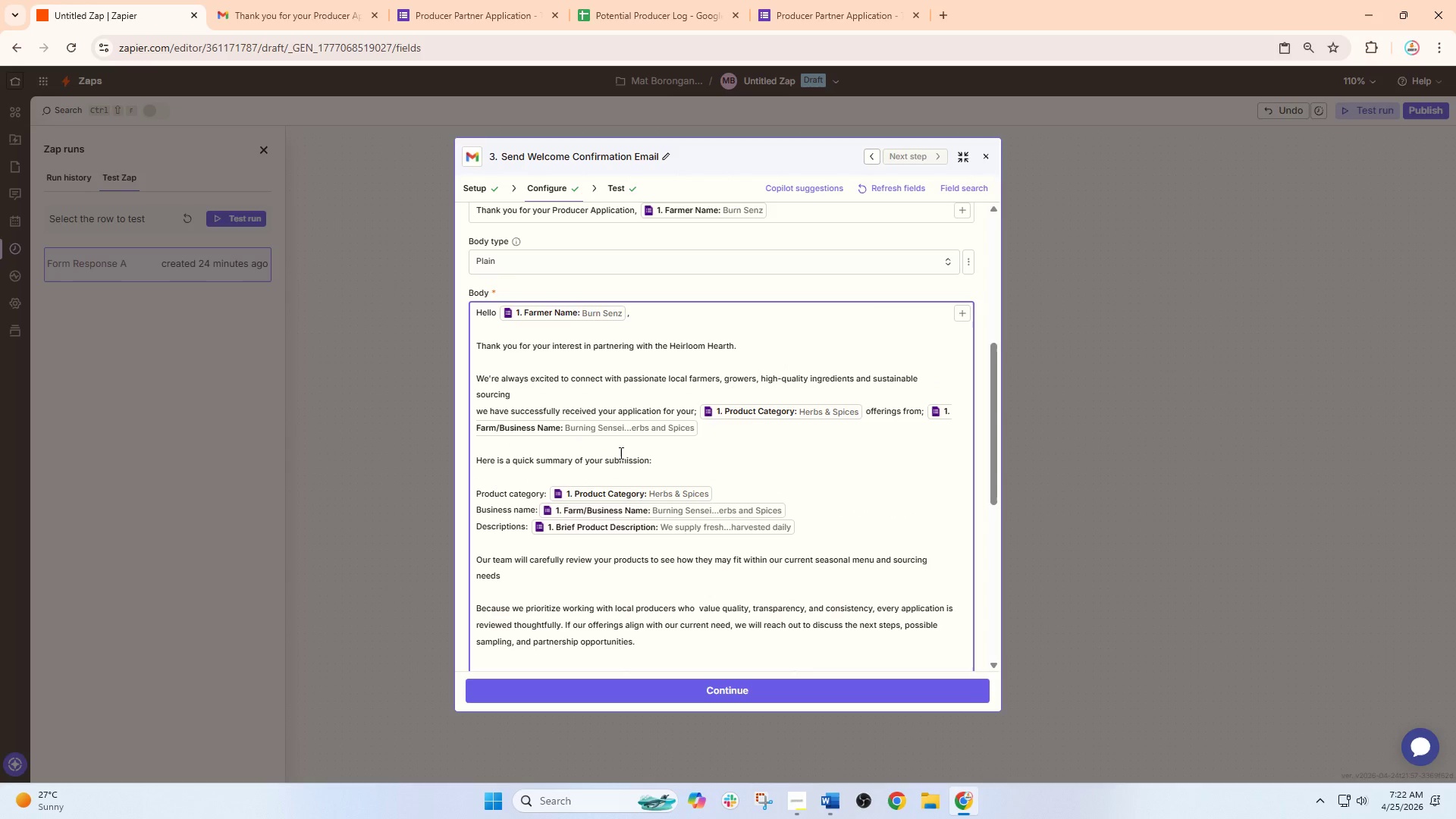 
left_click([485, 410])
 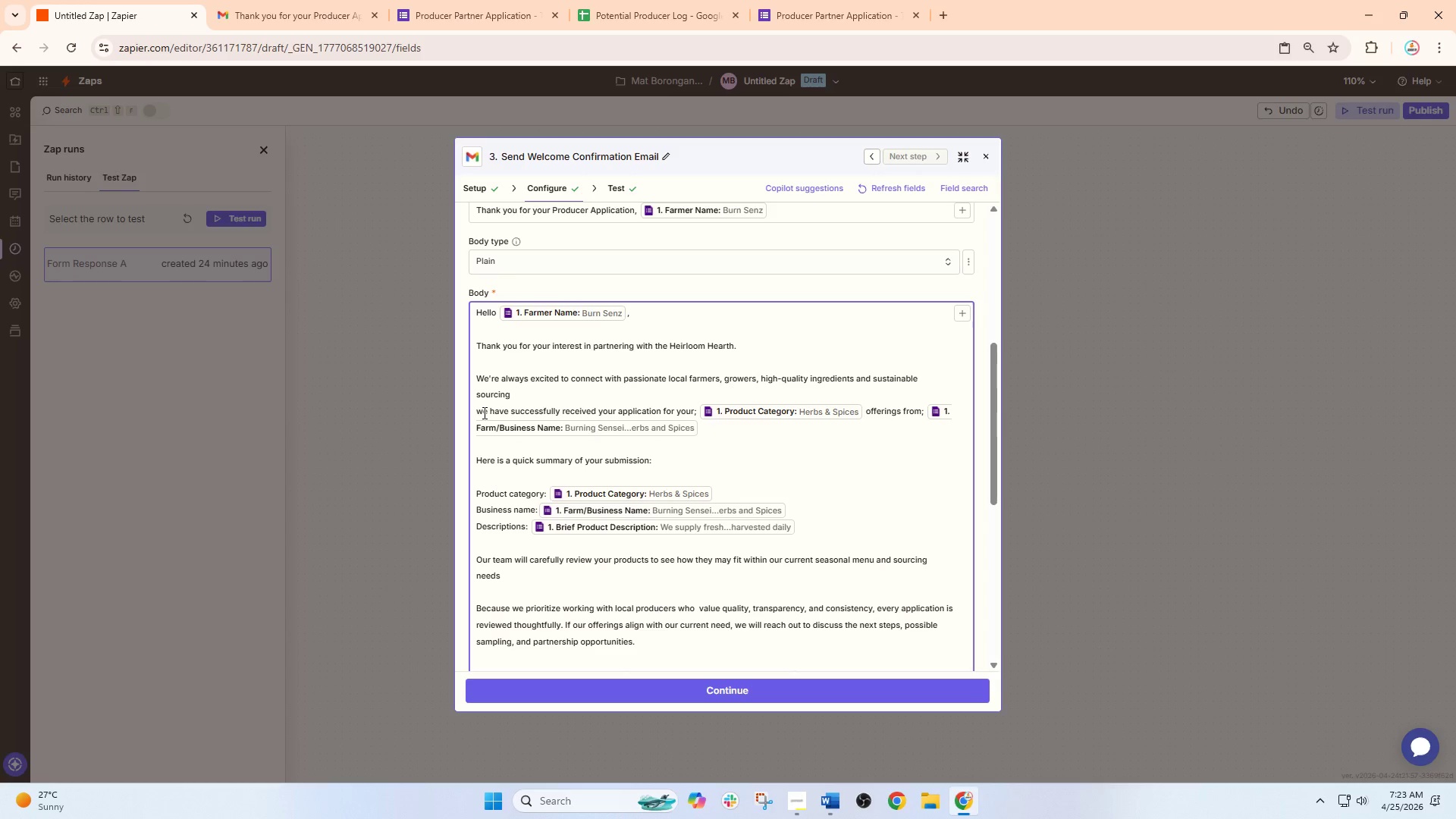 
left_click([483, 413])
 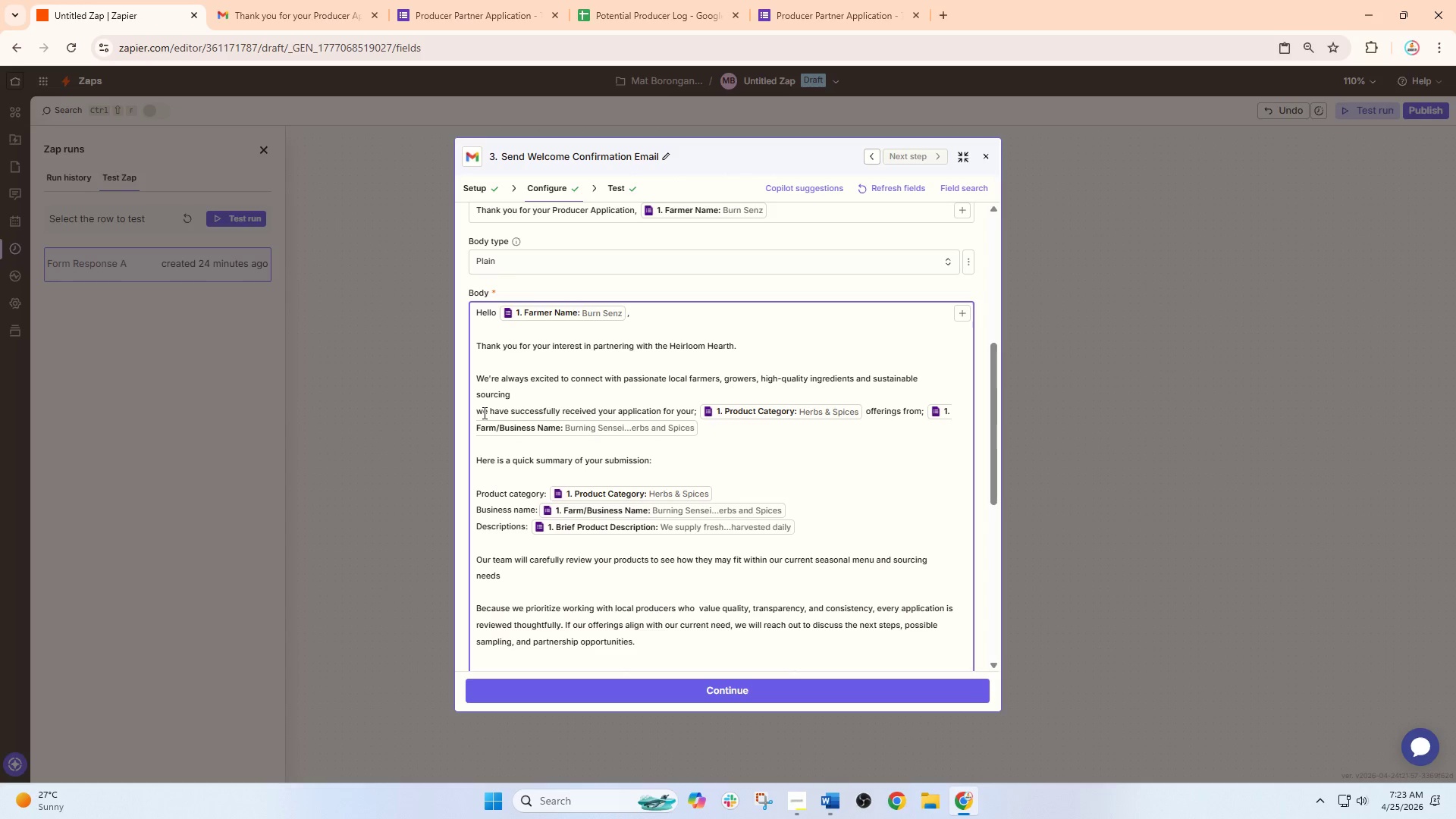 
key(Backspace)
 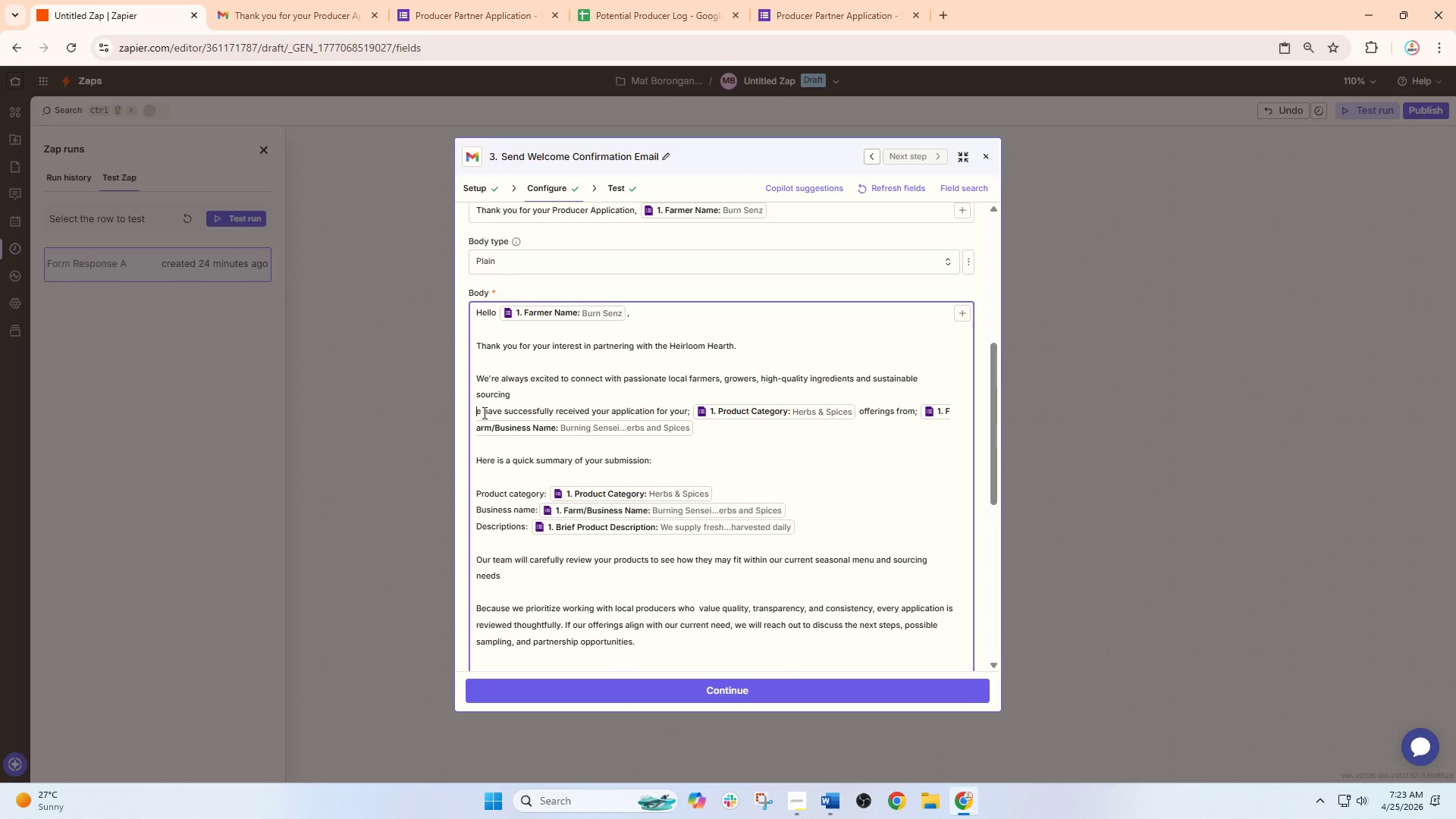 
key(Shift+W)
 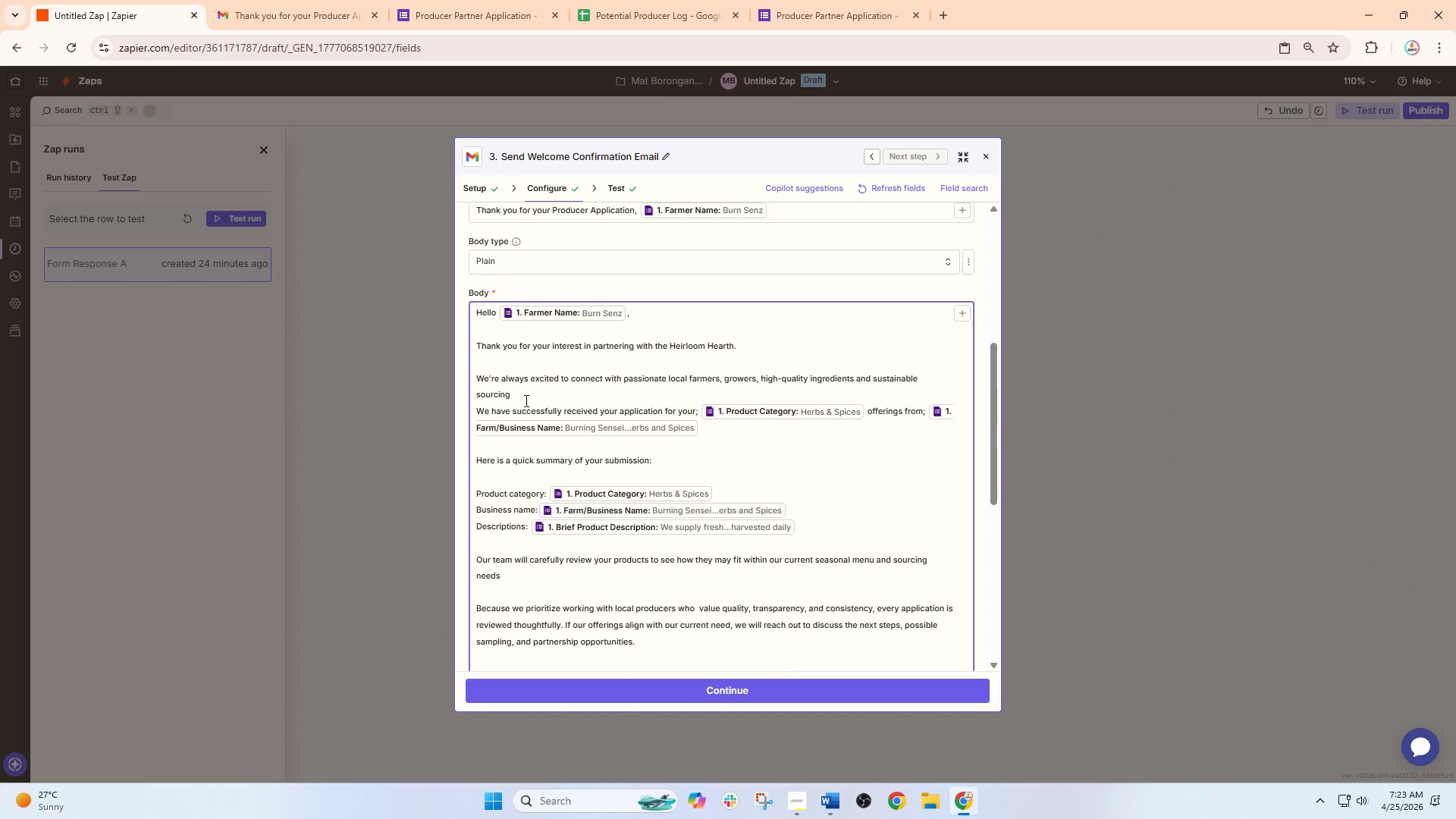 
left_click([532, 398])
 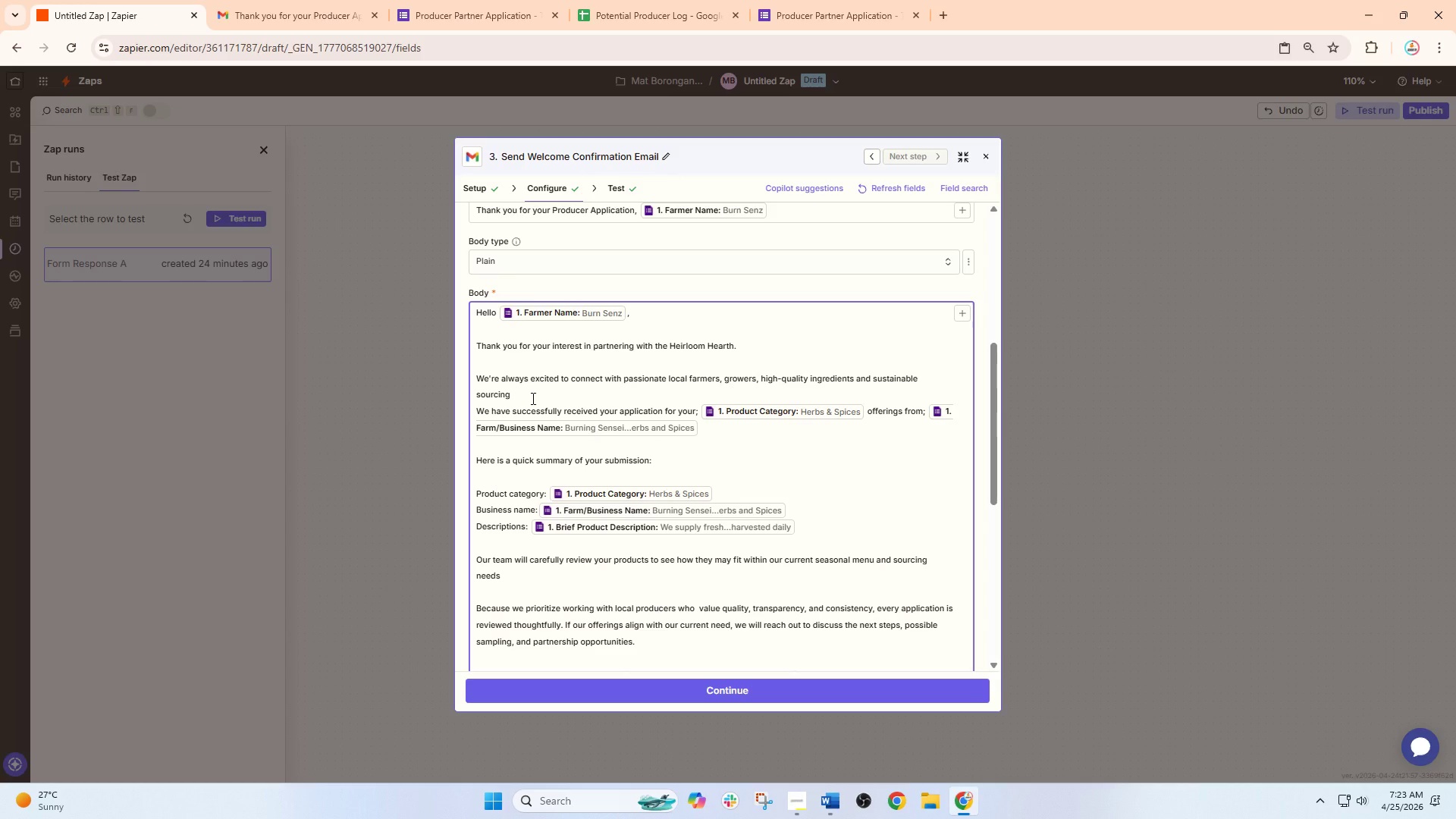 
key(Period)
 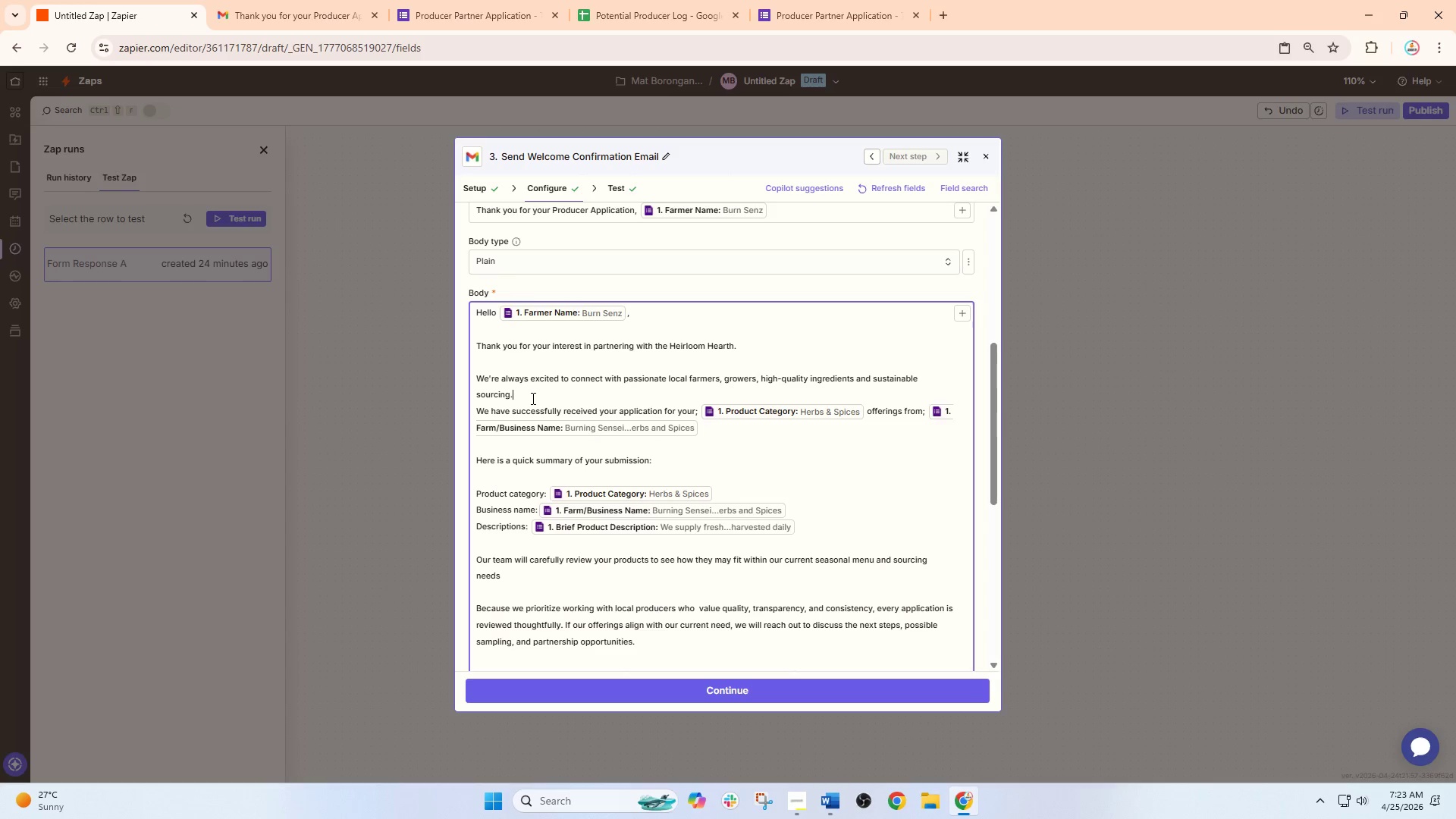 
key(Enter)
 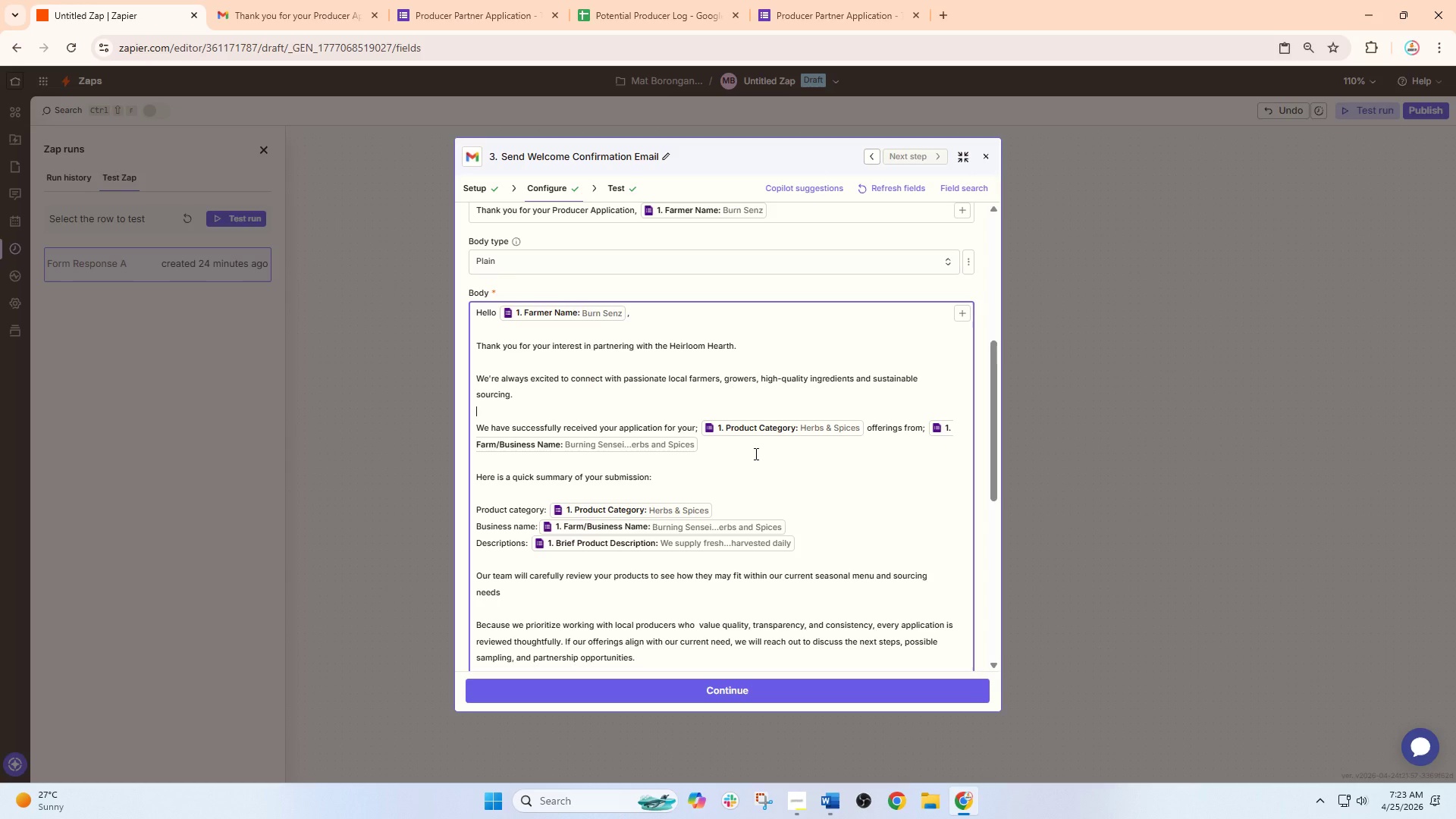 
wait(12.56)
 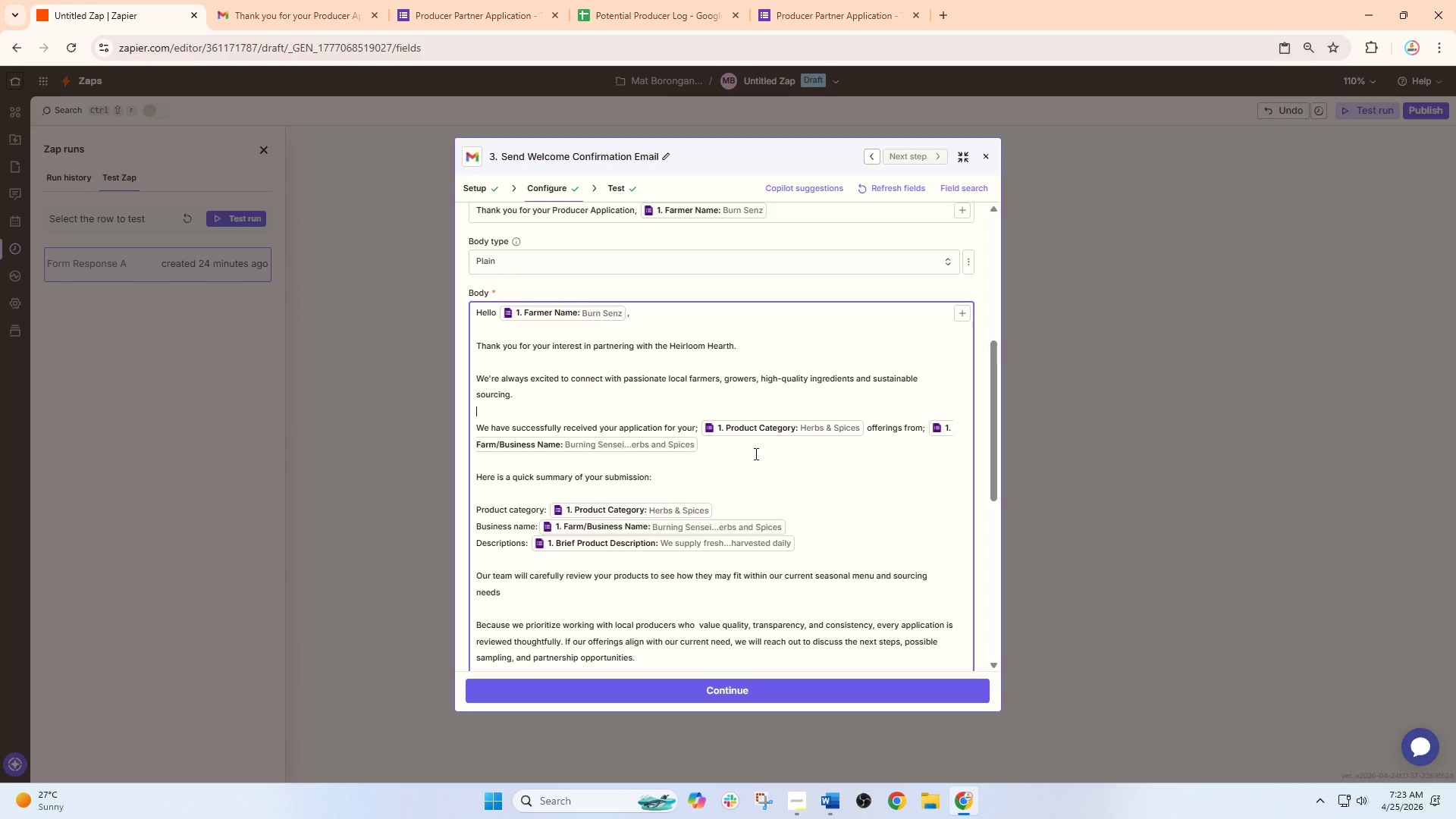 
left_click([927, 428])
 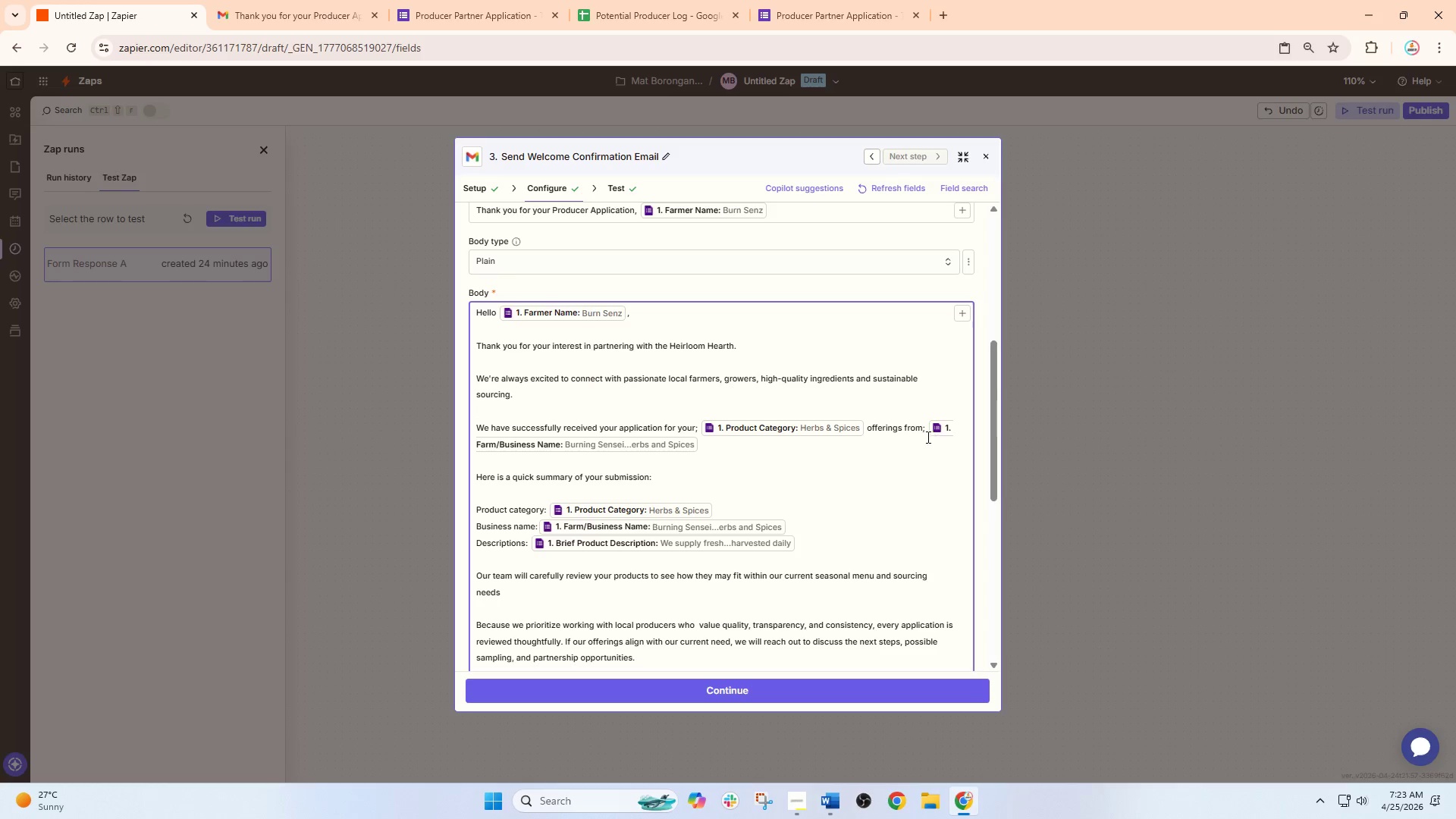 
left_click([927, 435])
 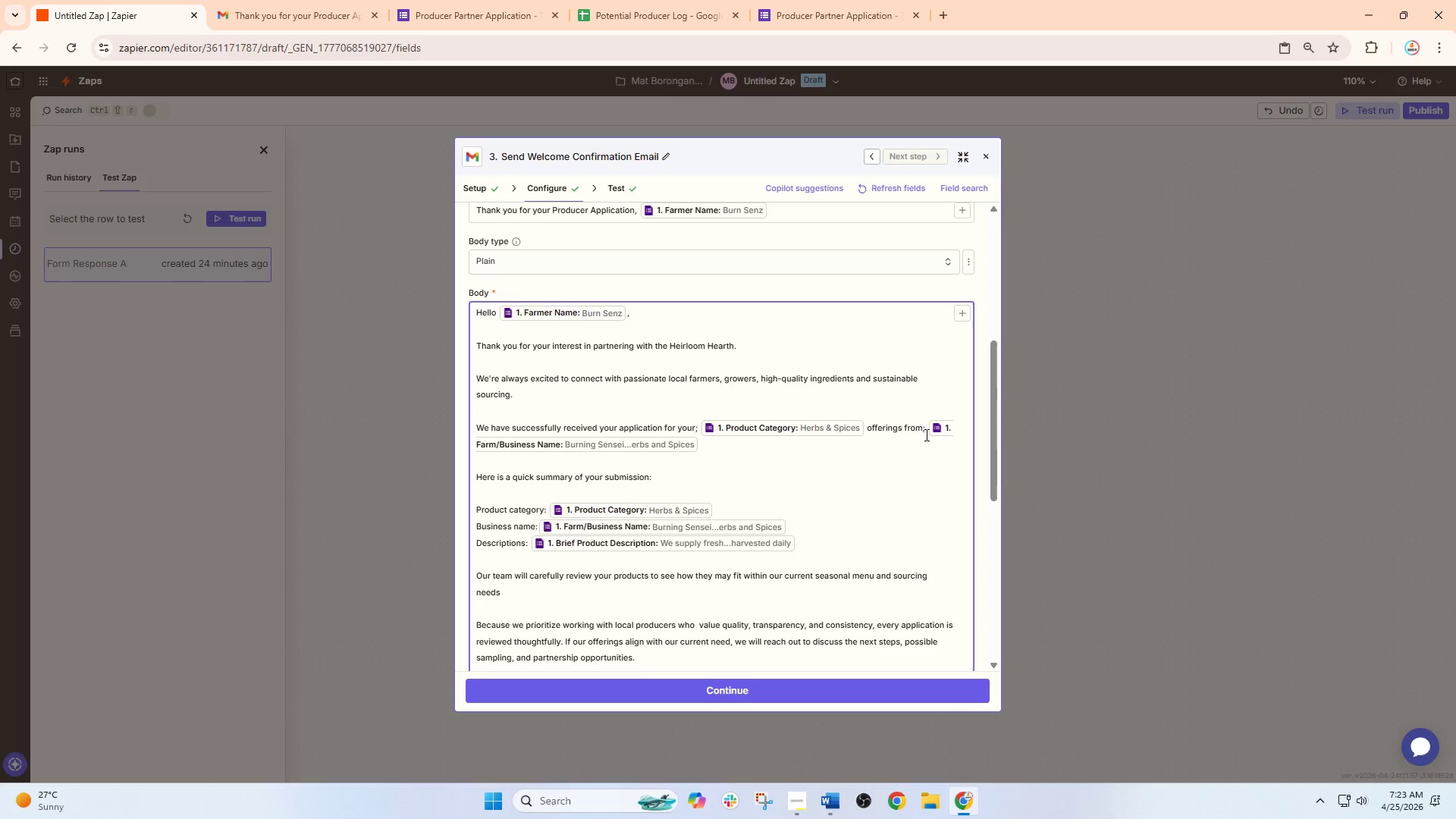 
key(Backspace)
 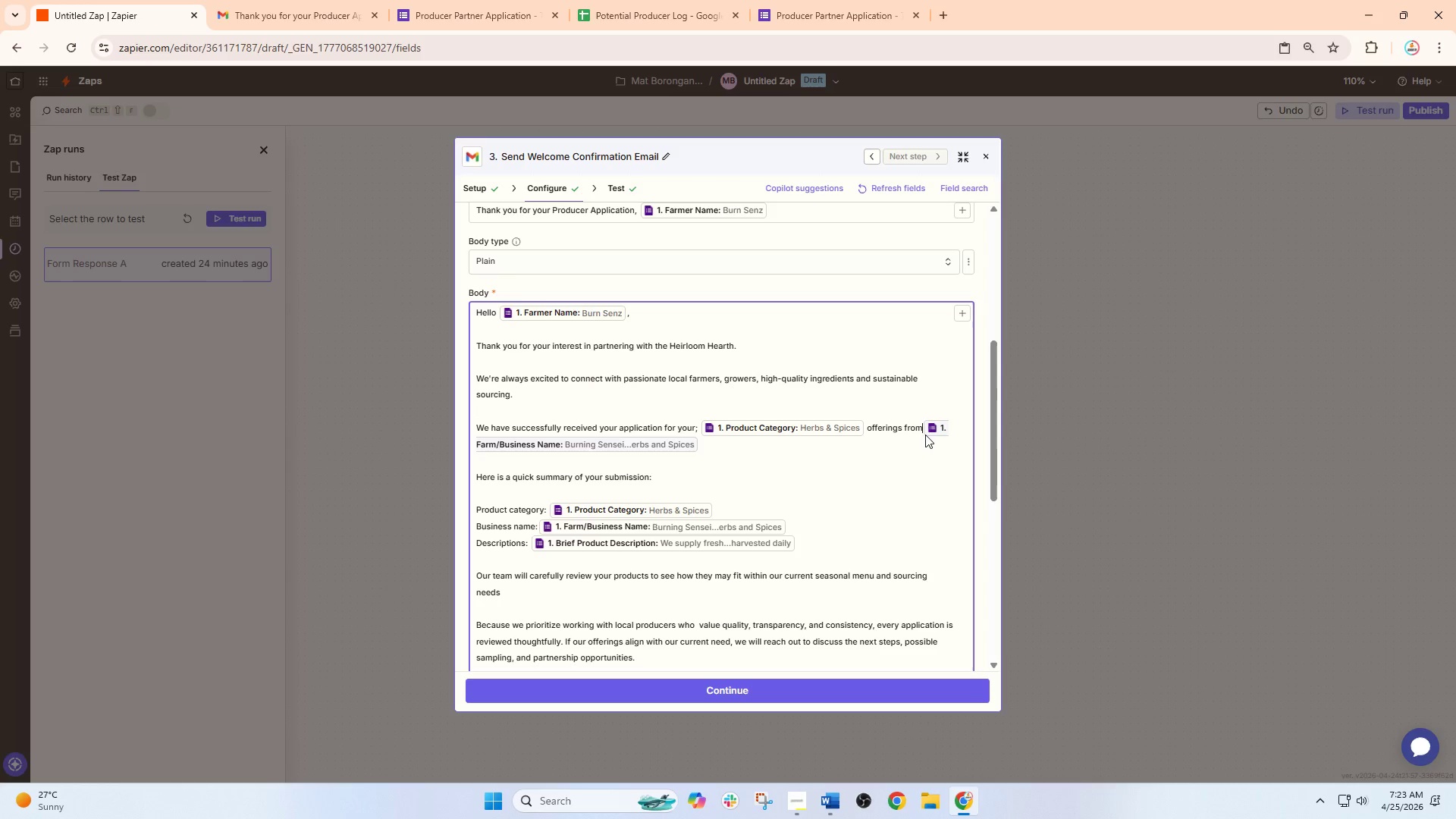 
key(Backspace)
 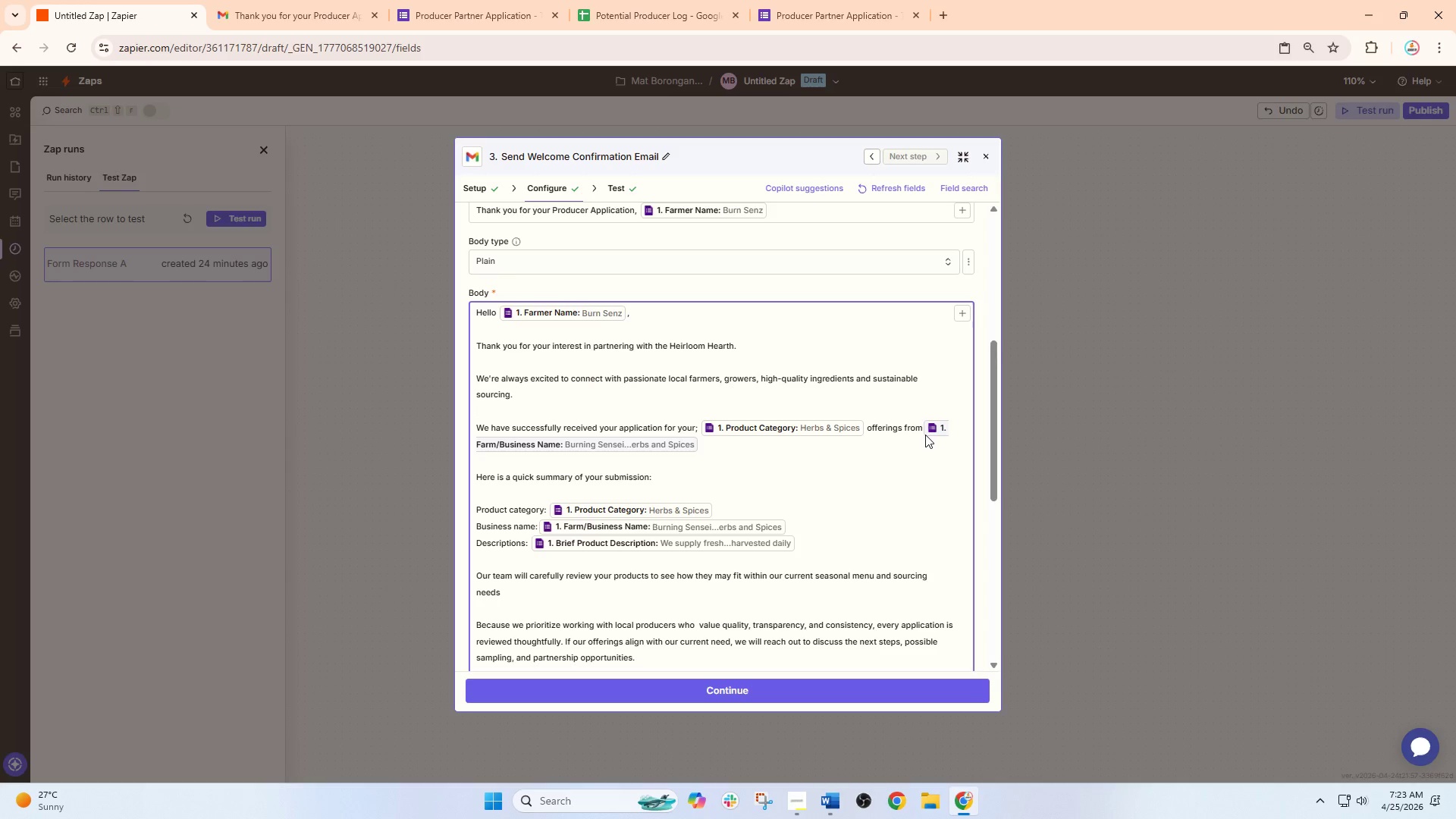 
key(Space)
 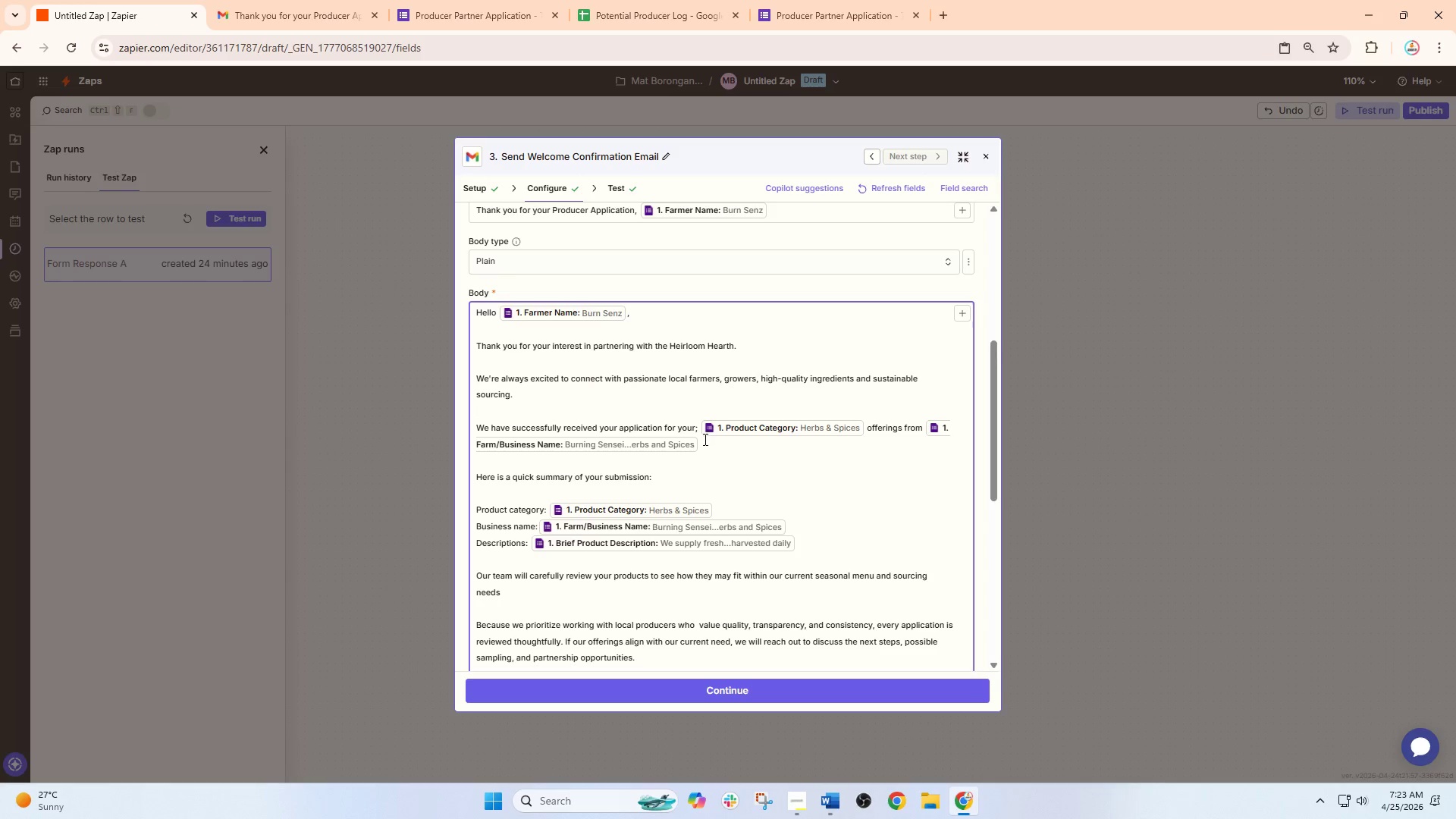 
left_click([701, 433])
 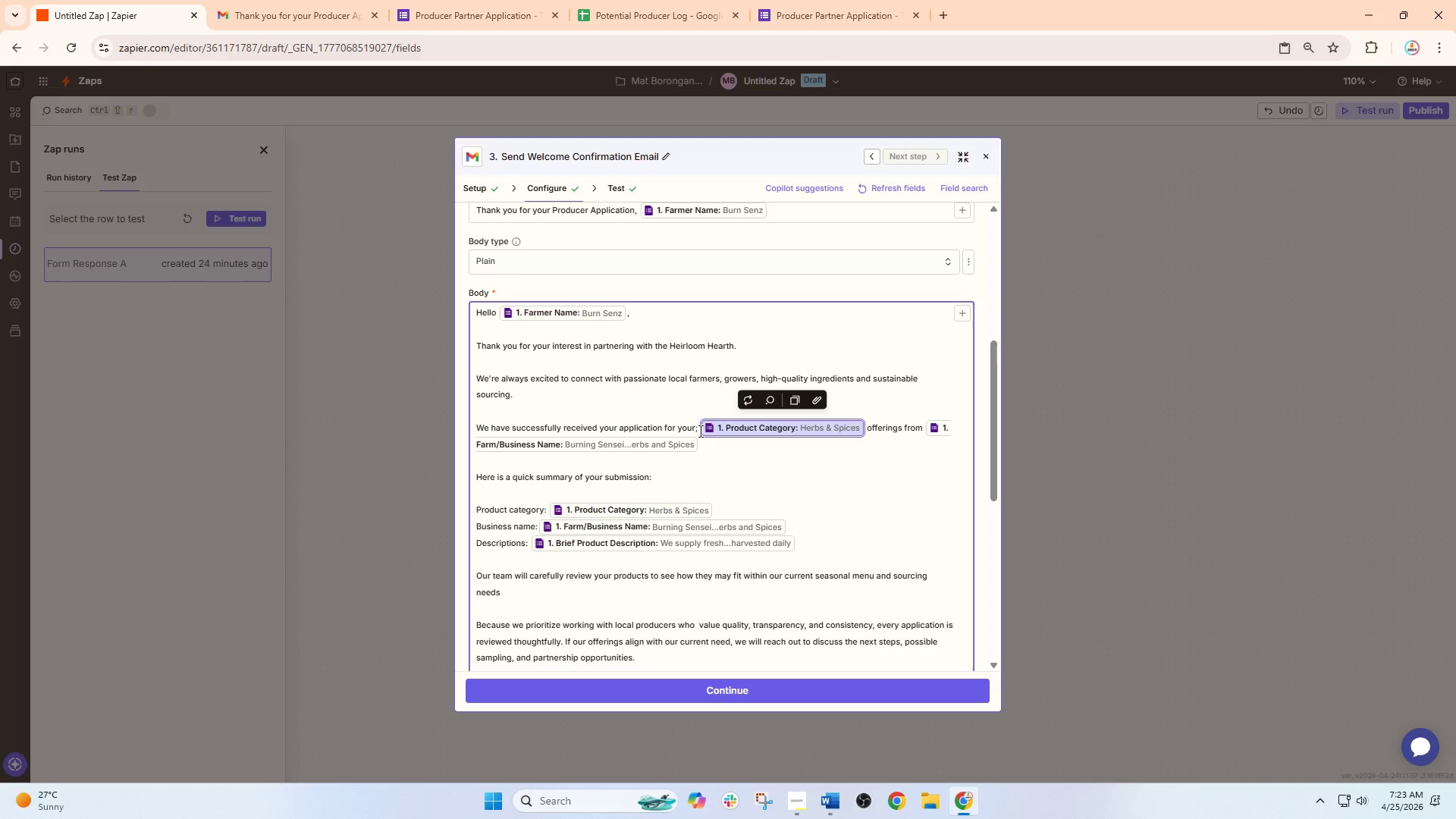 
left_click([699, 431])
 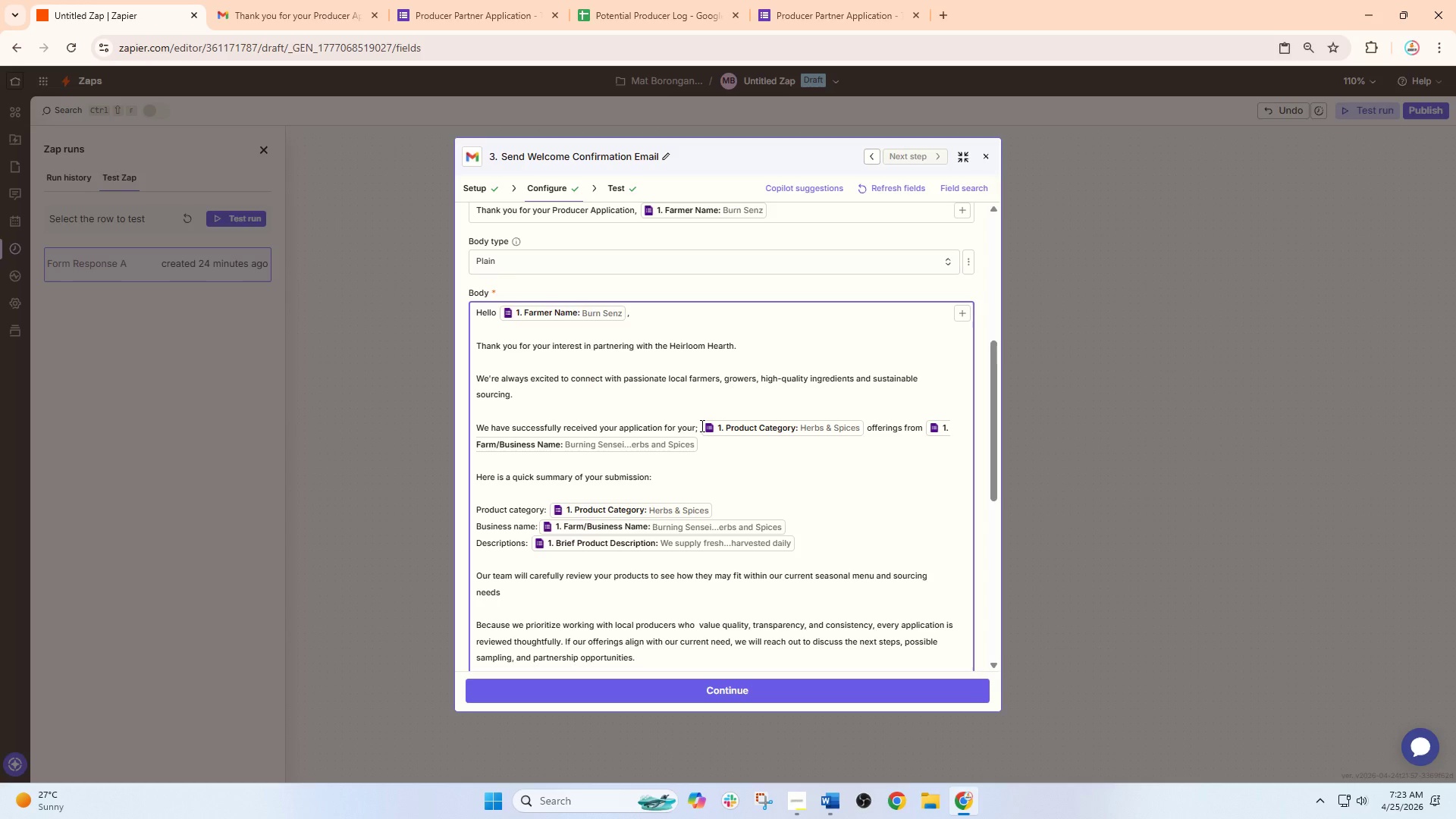 
key(Backspace)
 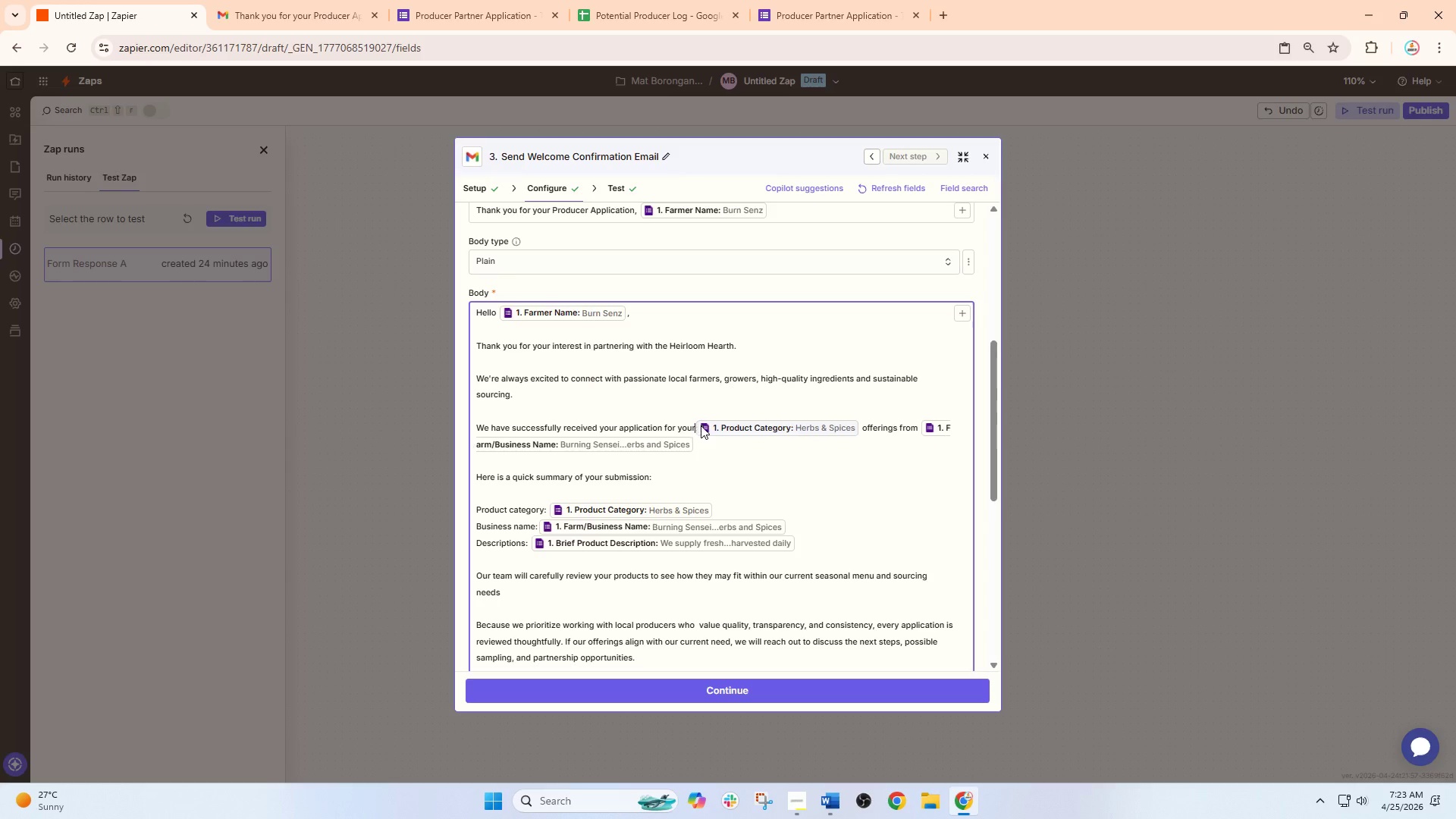 
key(Backspace)
 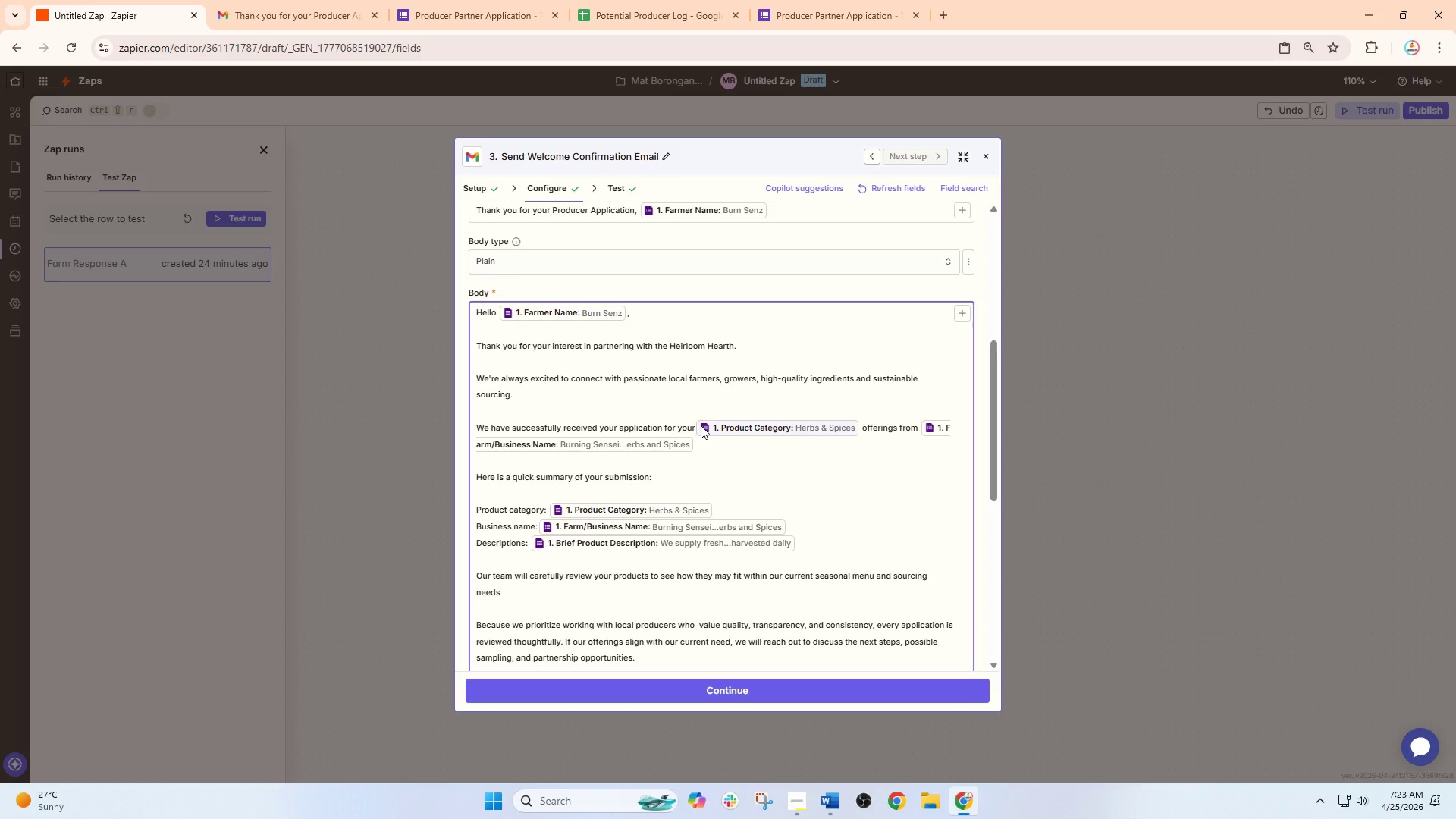 
key(Space)
 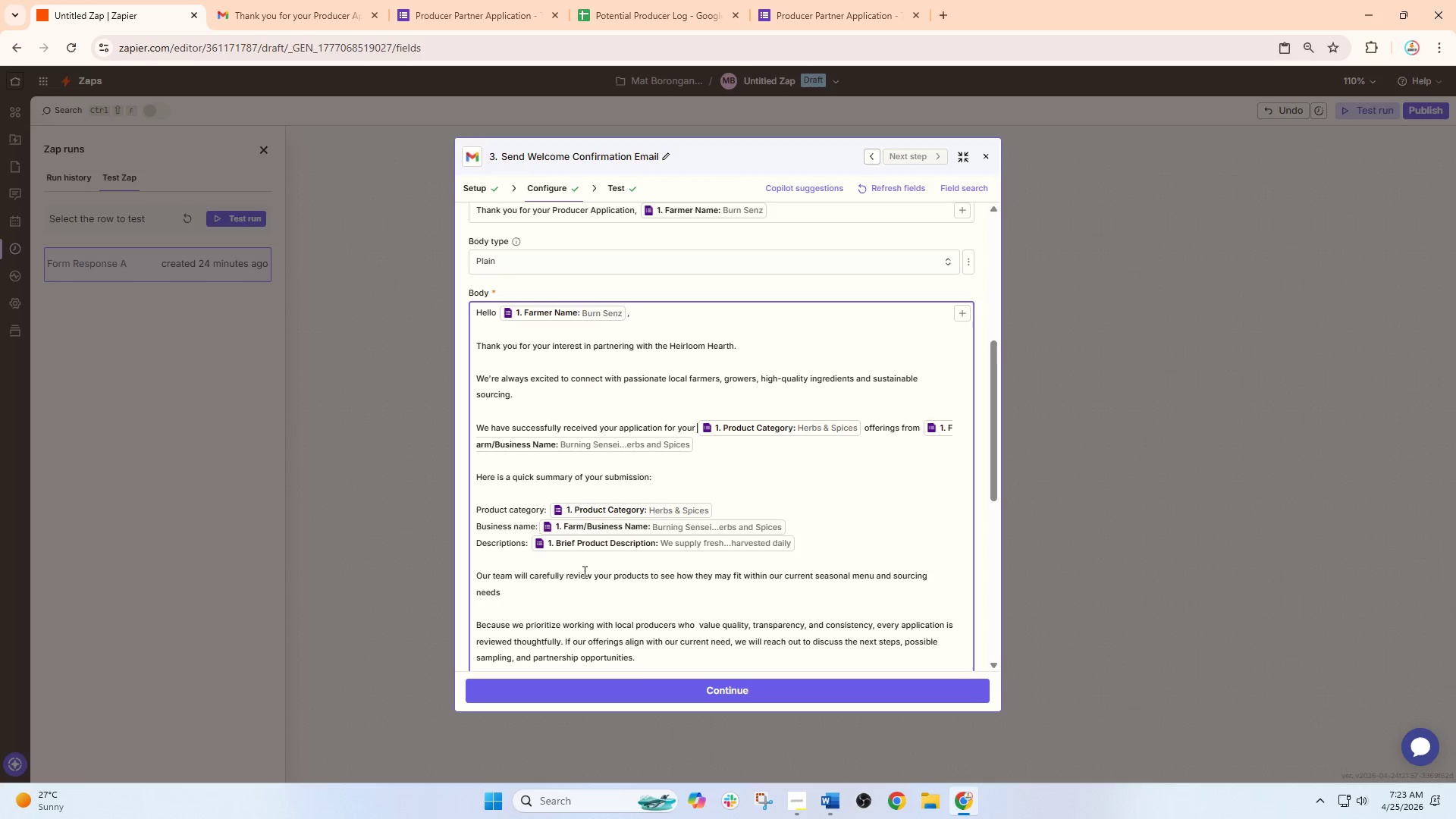 
wait(6.06)
 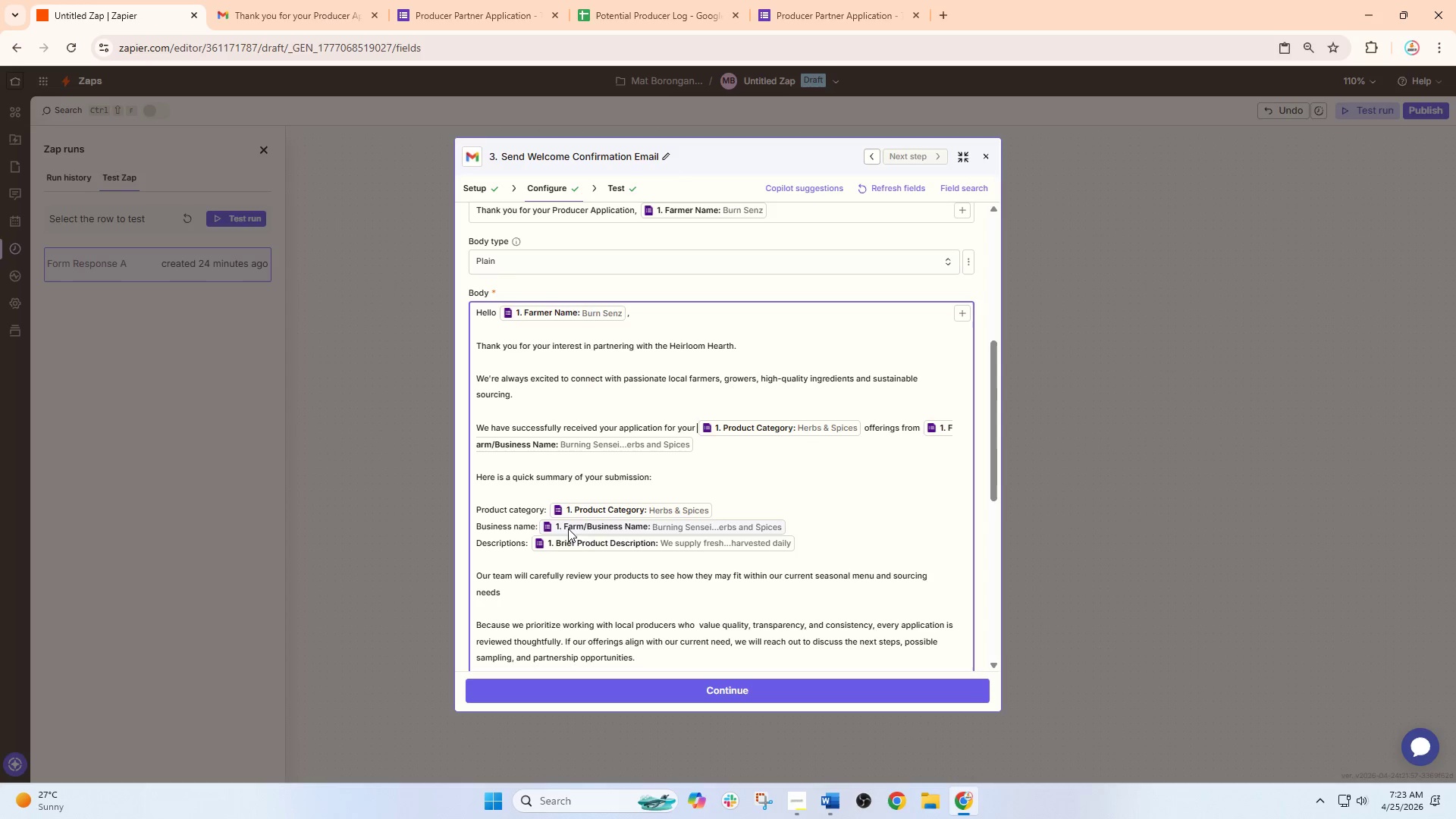 
left_click([525, 547])
 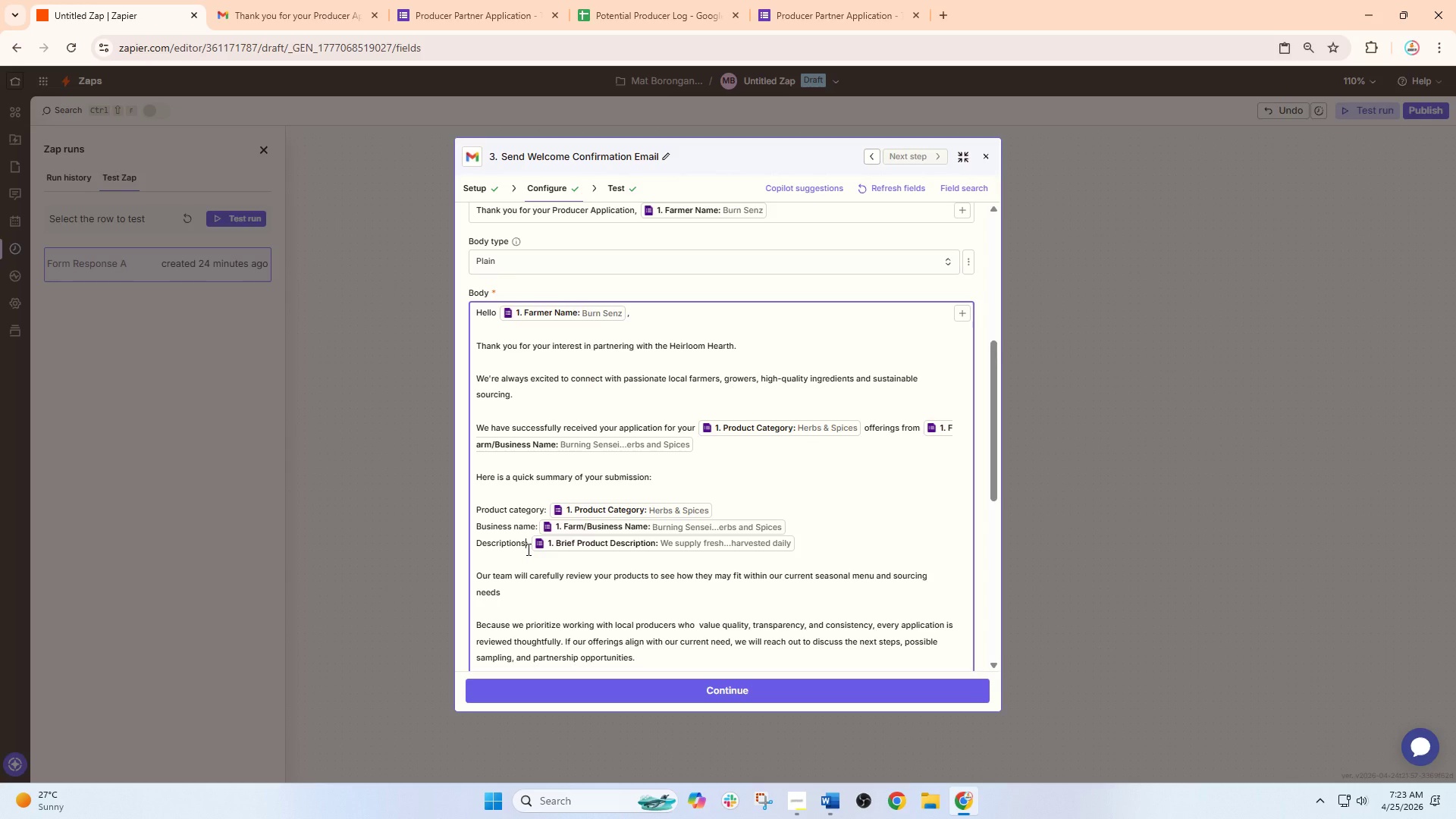 
key(Backspace)
 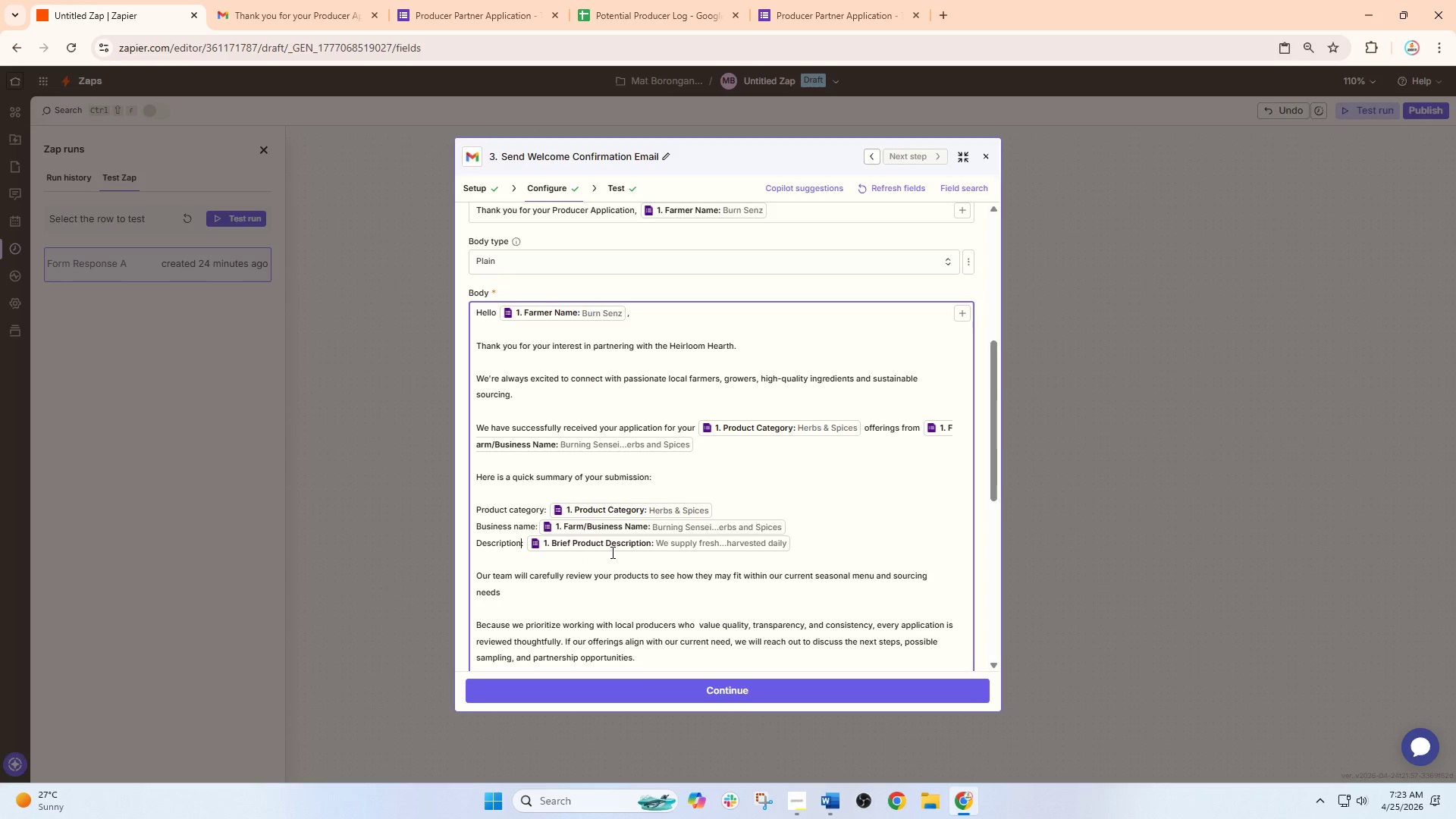 
scroll: coordinate [666, 541], scroll_direction: down, amount: 3.0
 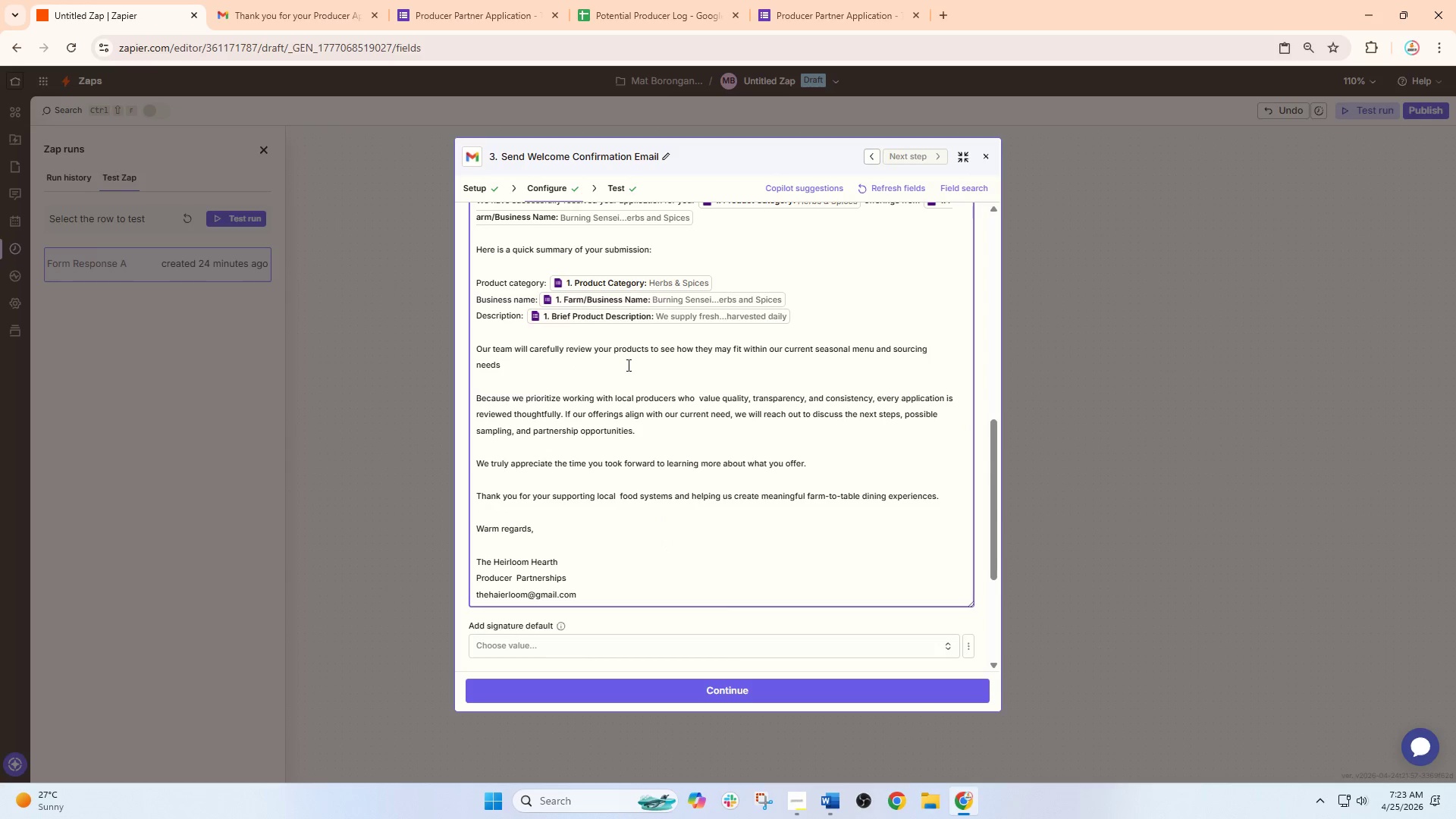 
left_click([574, 366])
 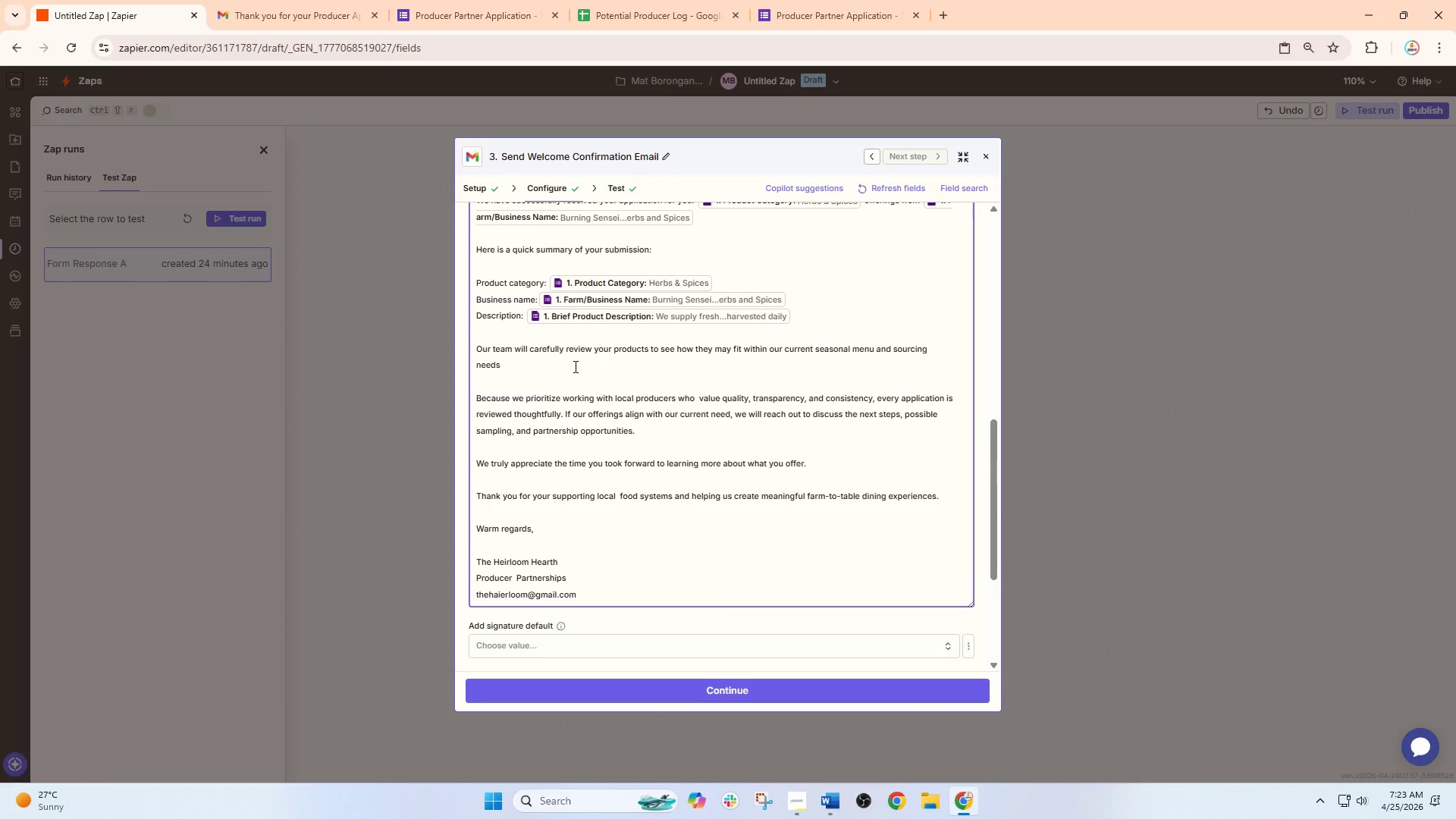 
key(Period)
 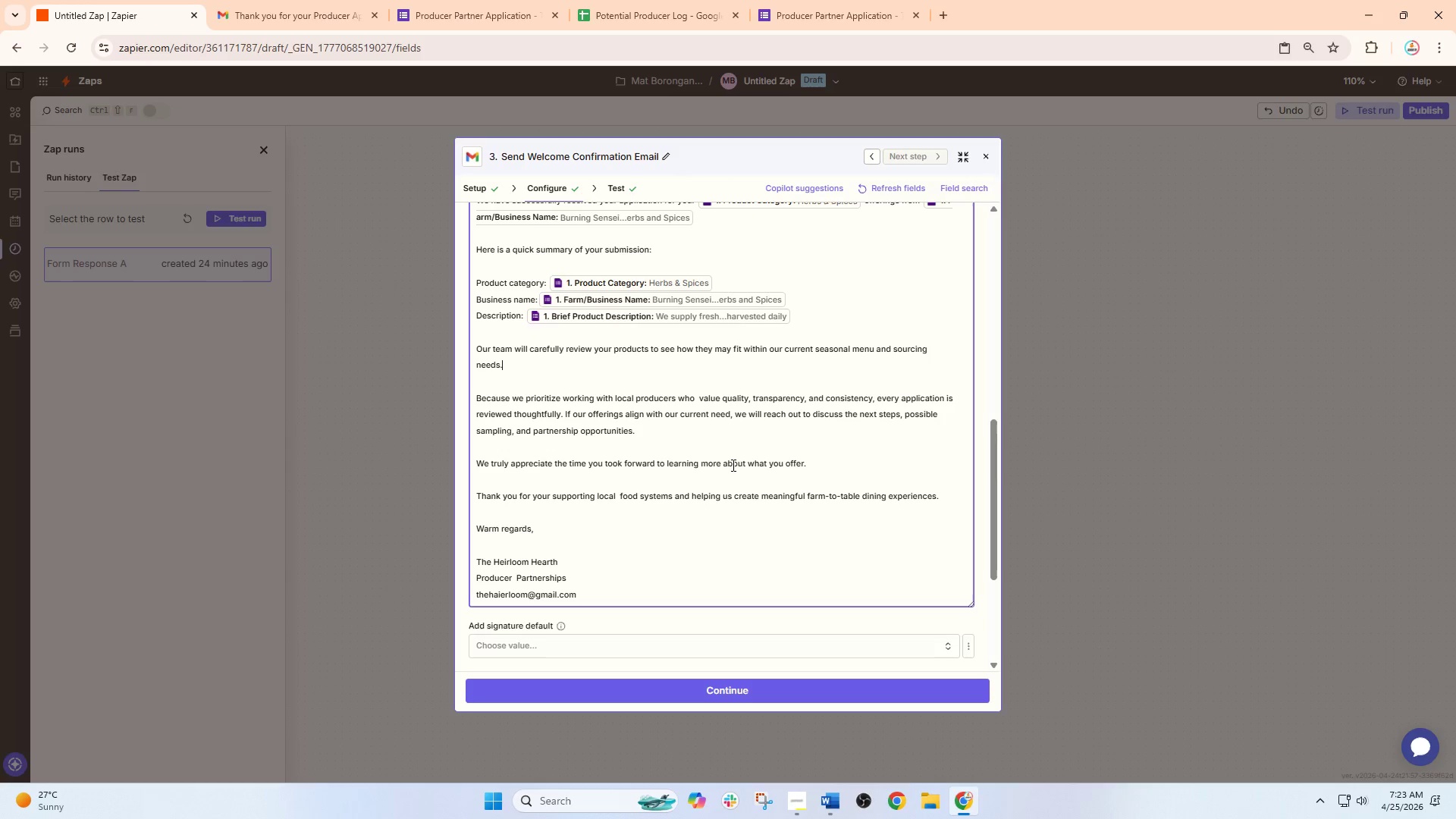 
wait(11.48)
 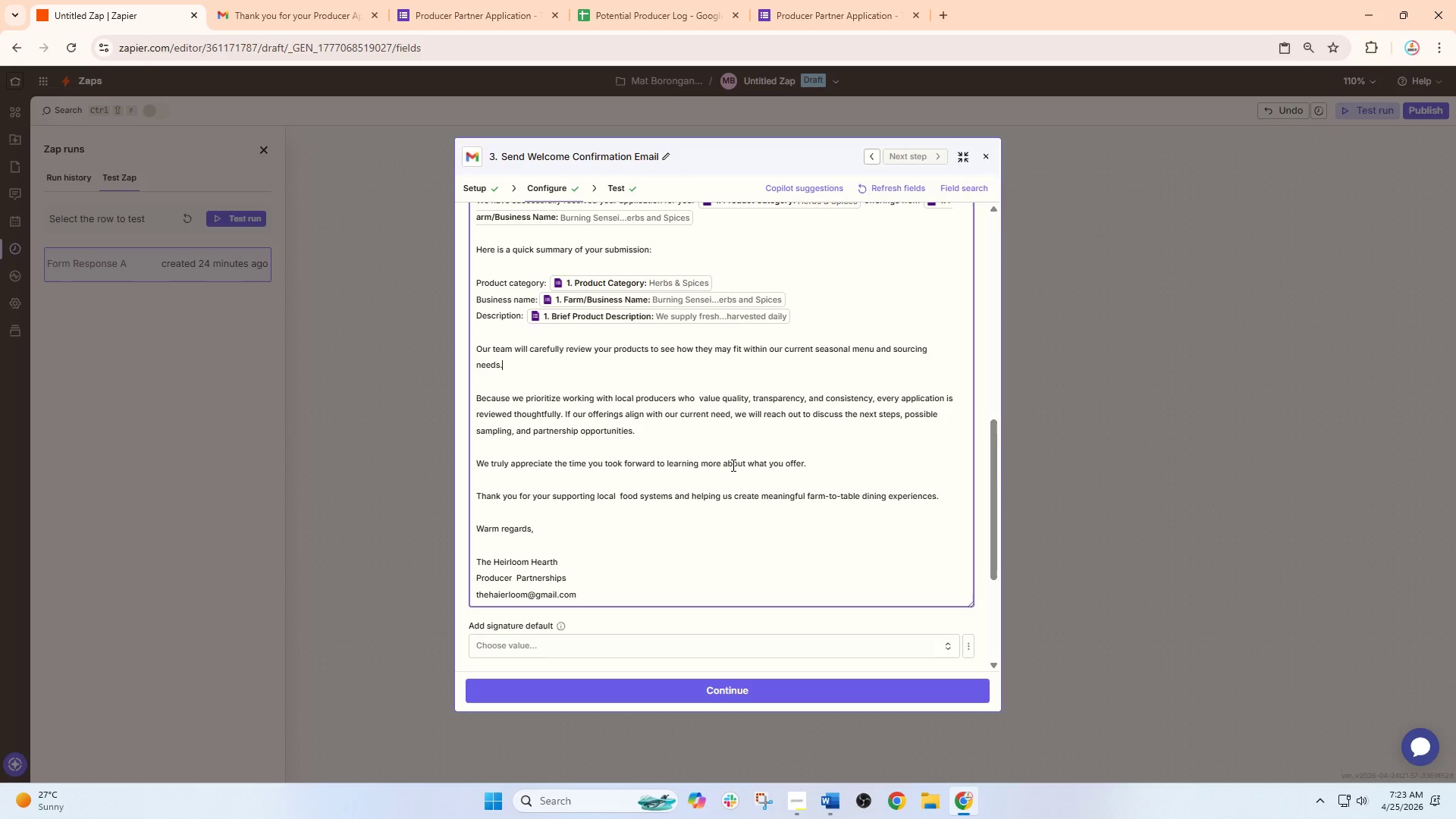 
scroll: coordinate [663, 433], scroll_direction: up, amount: 2.0
 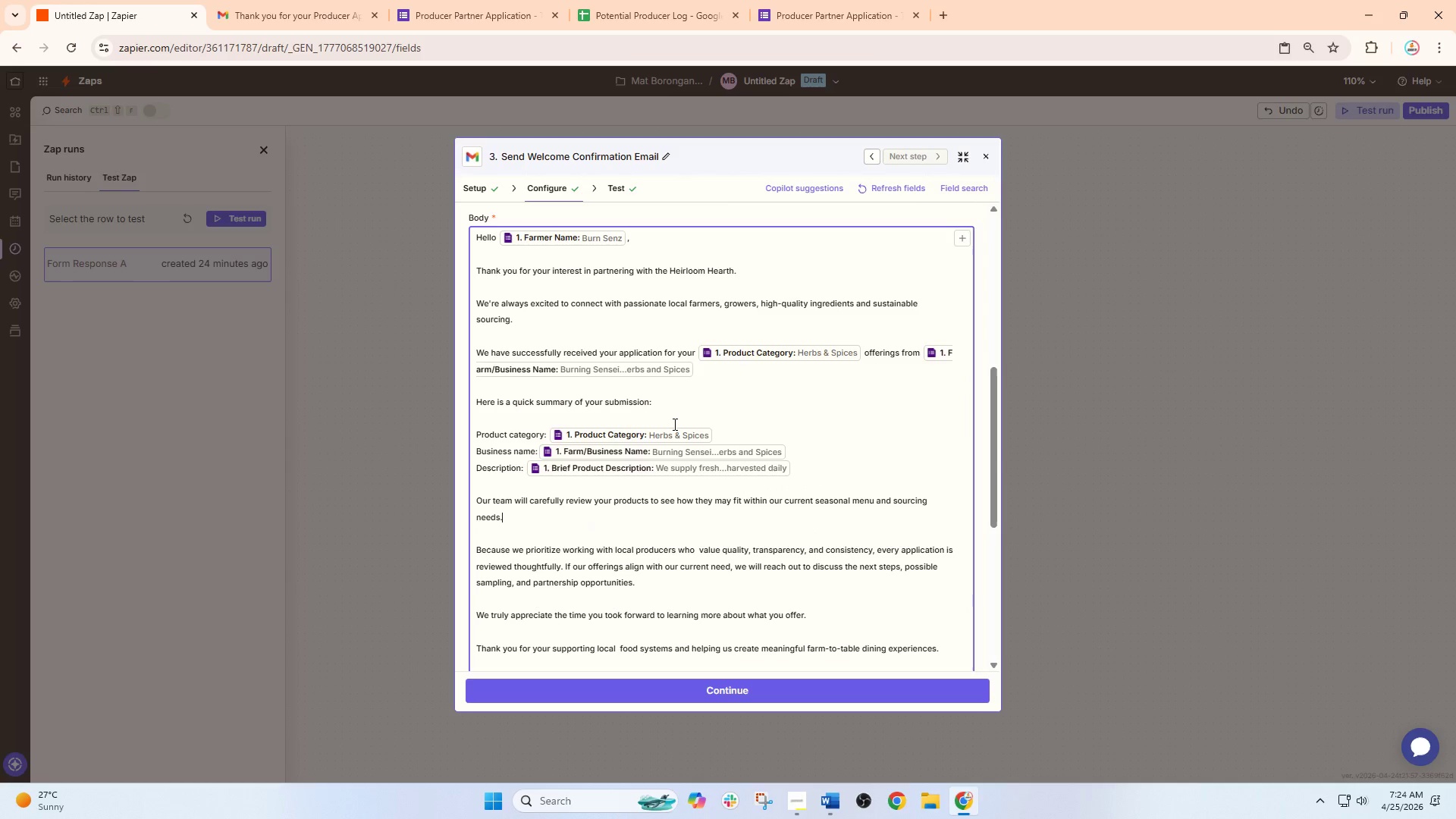 
scroll: coordinate [681, 484], scroll_direction: down, amount: 8.0
 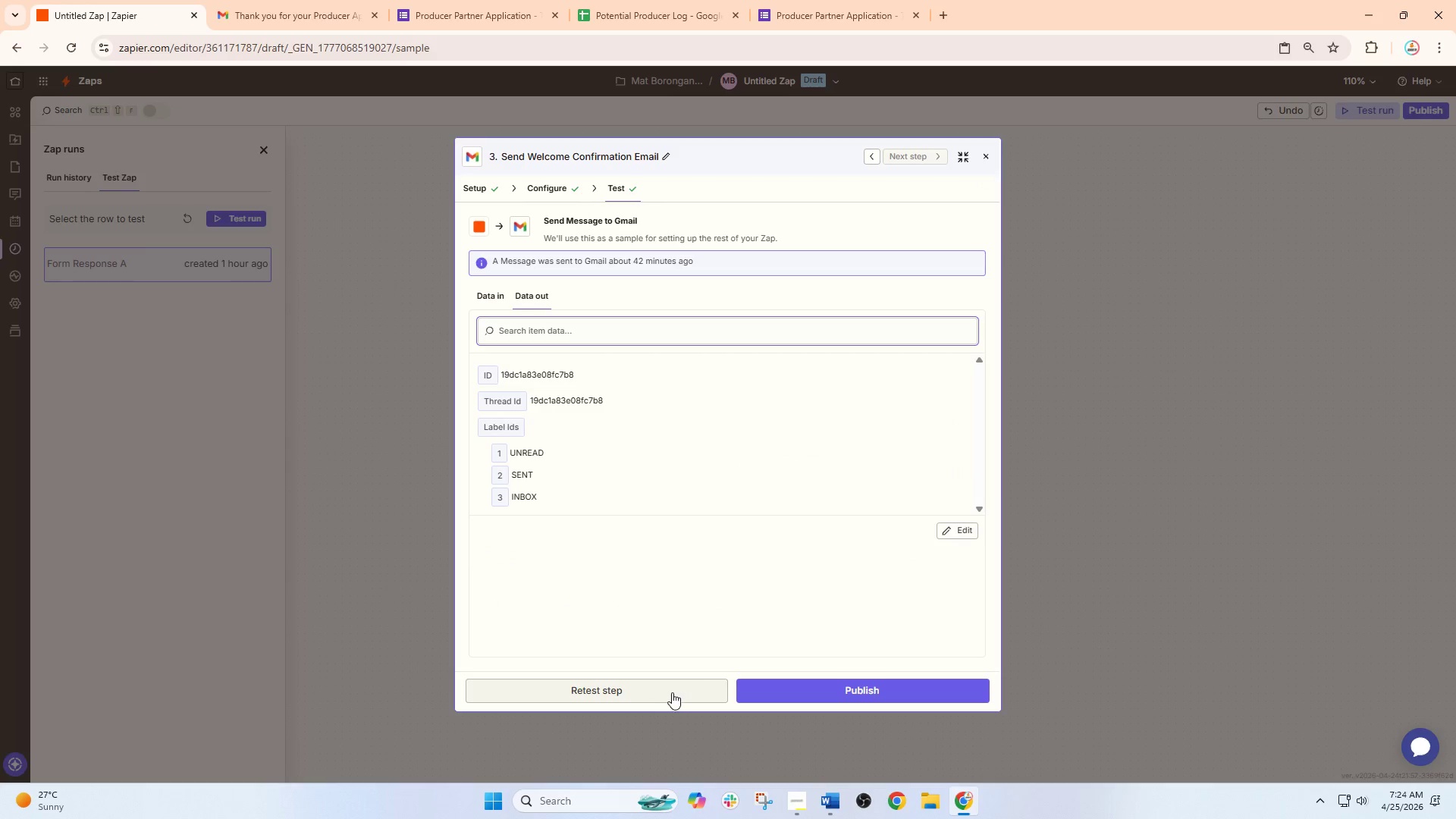 
left_click([627, 690])
 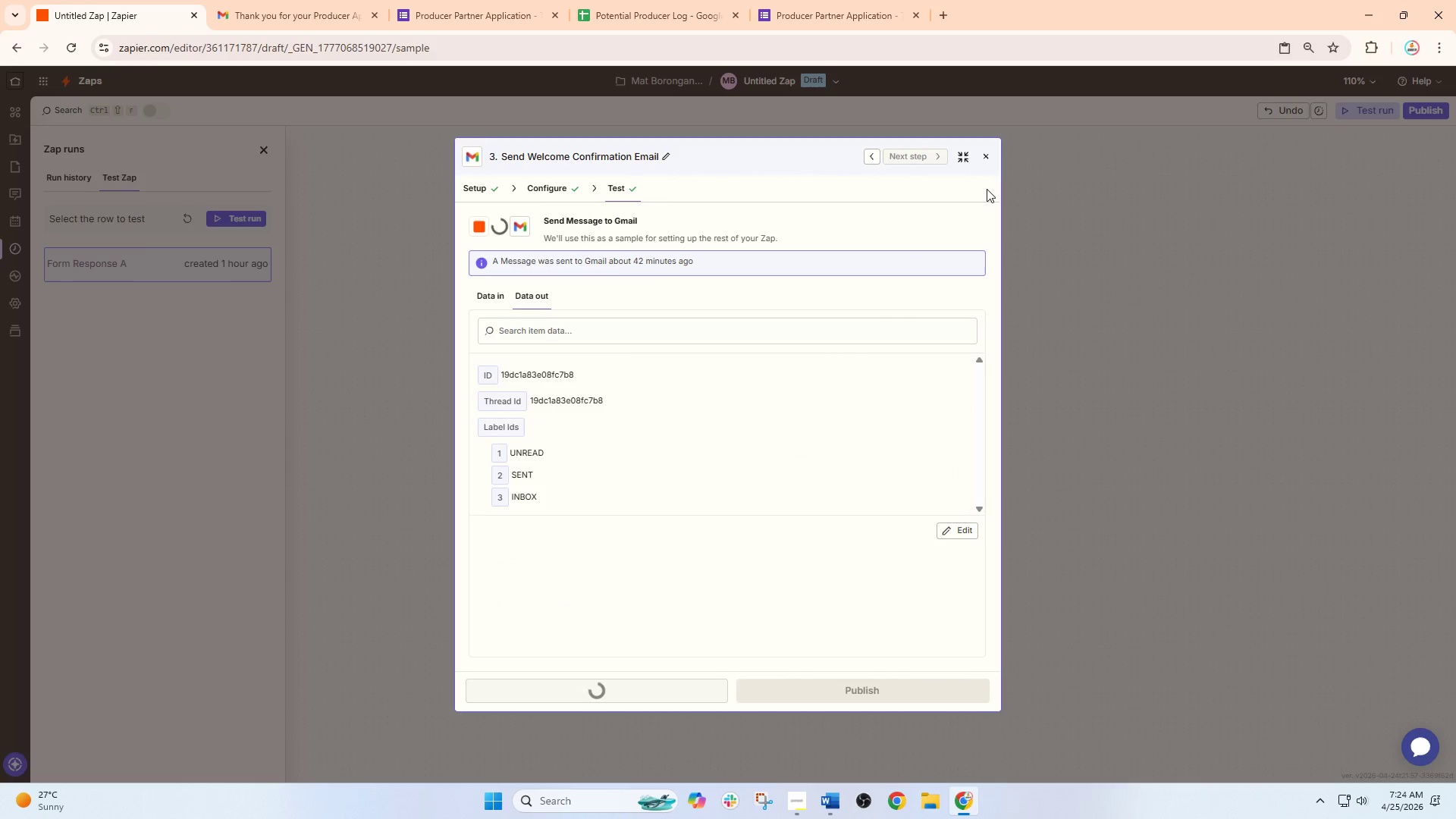 
left_click([984, 157])
 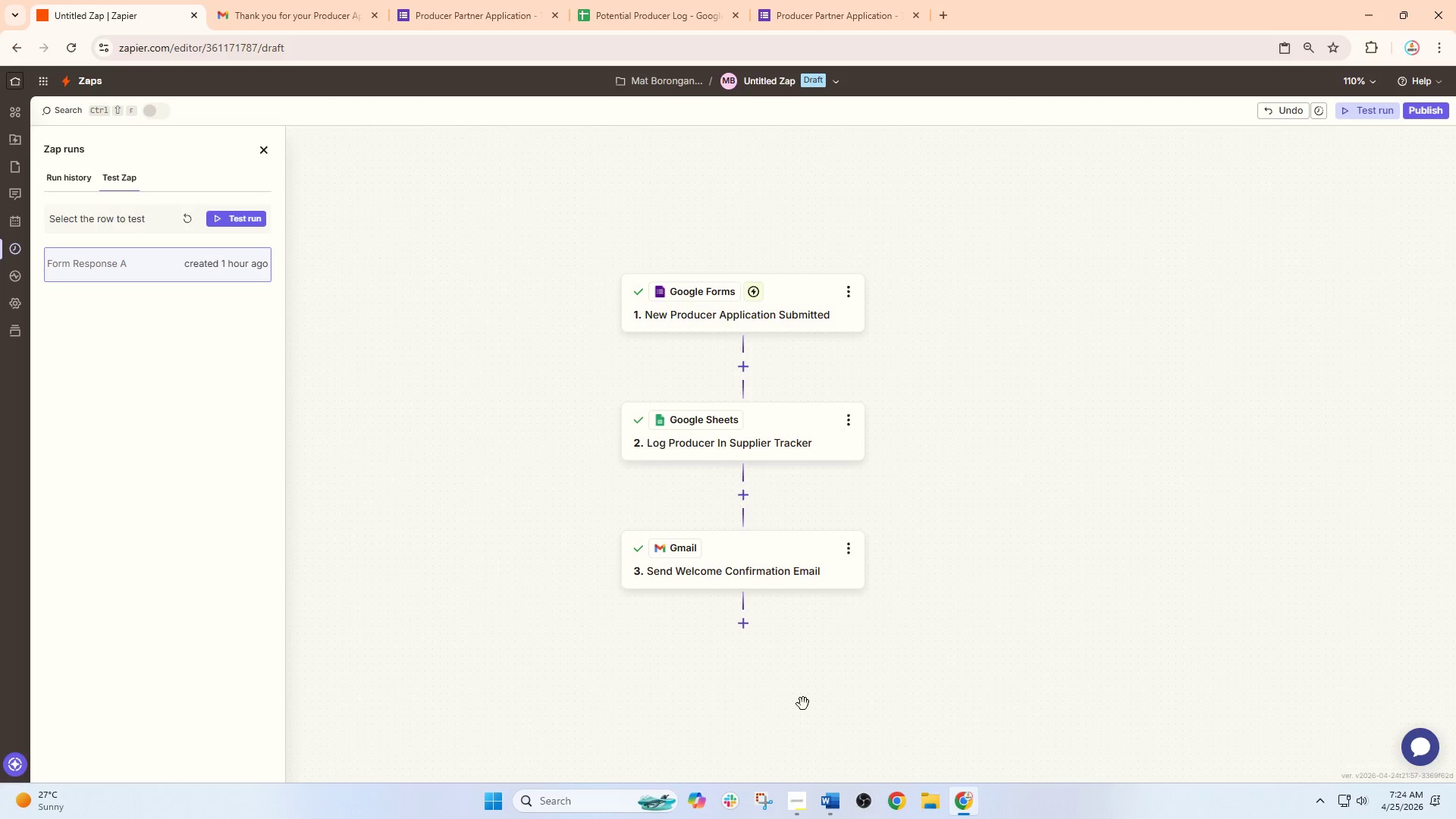 
left_click([804, 818])